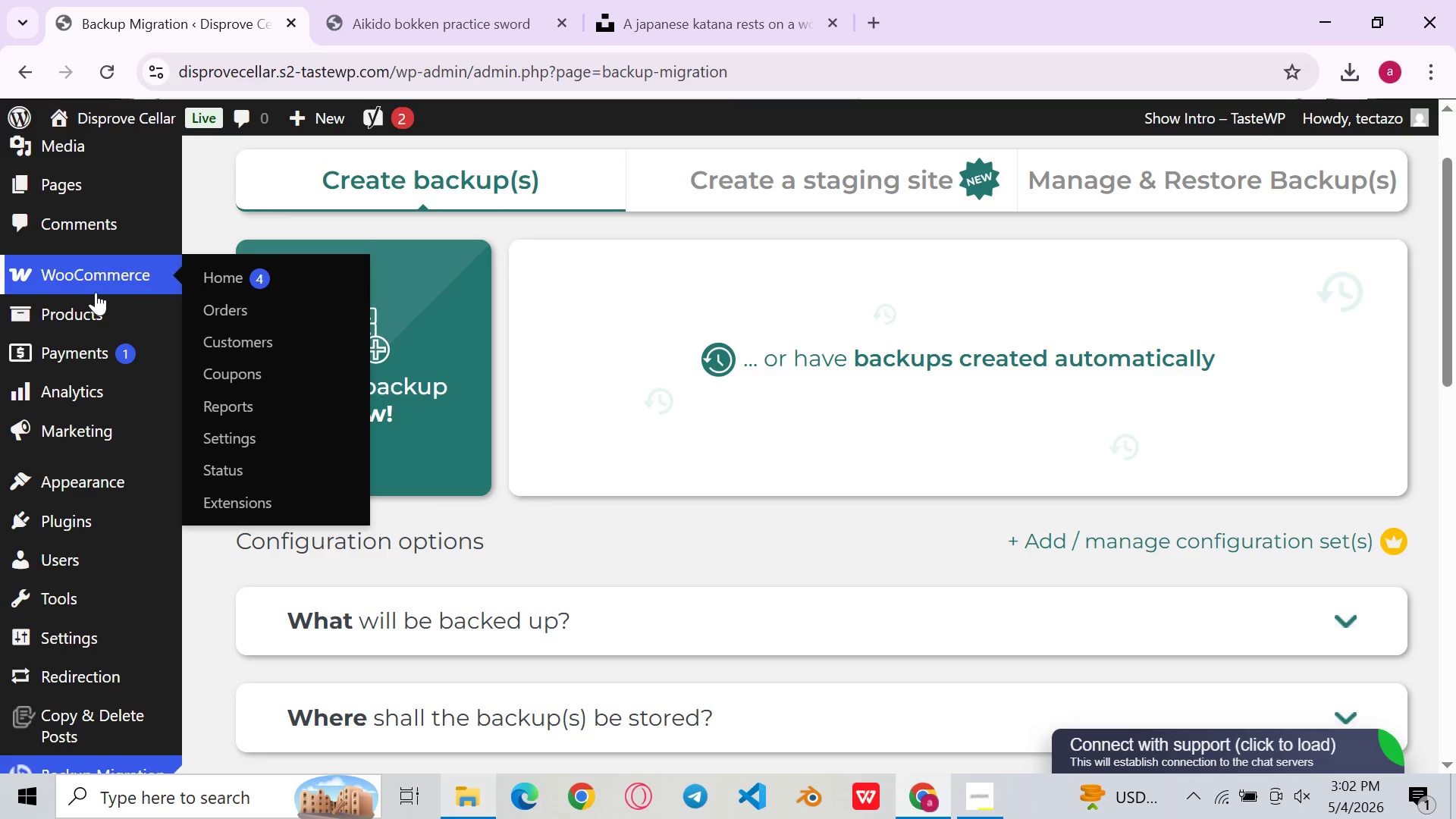 
left_click([265, 303])
 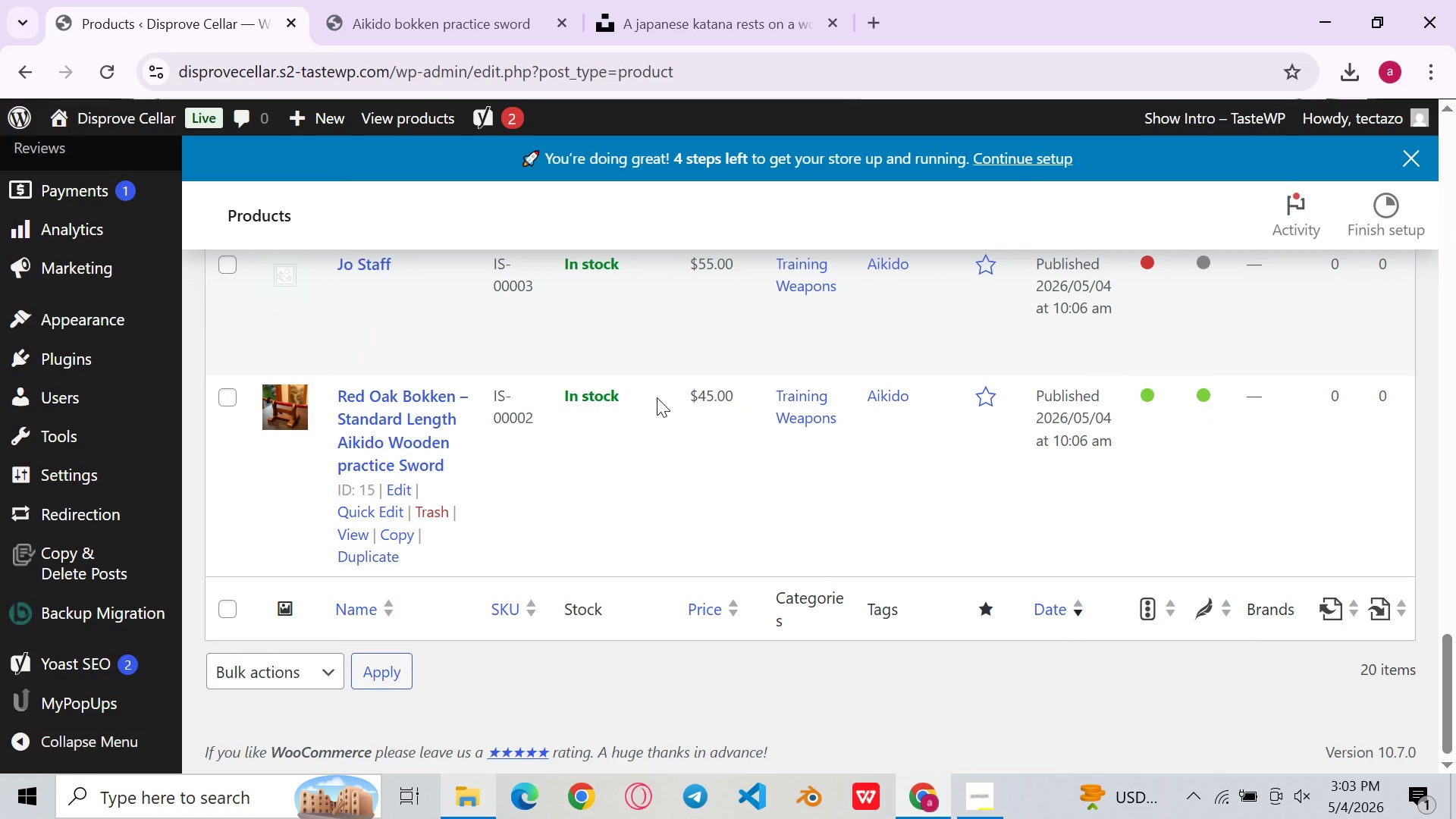 
wait(19.03)
 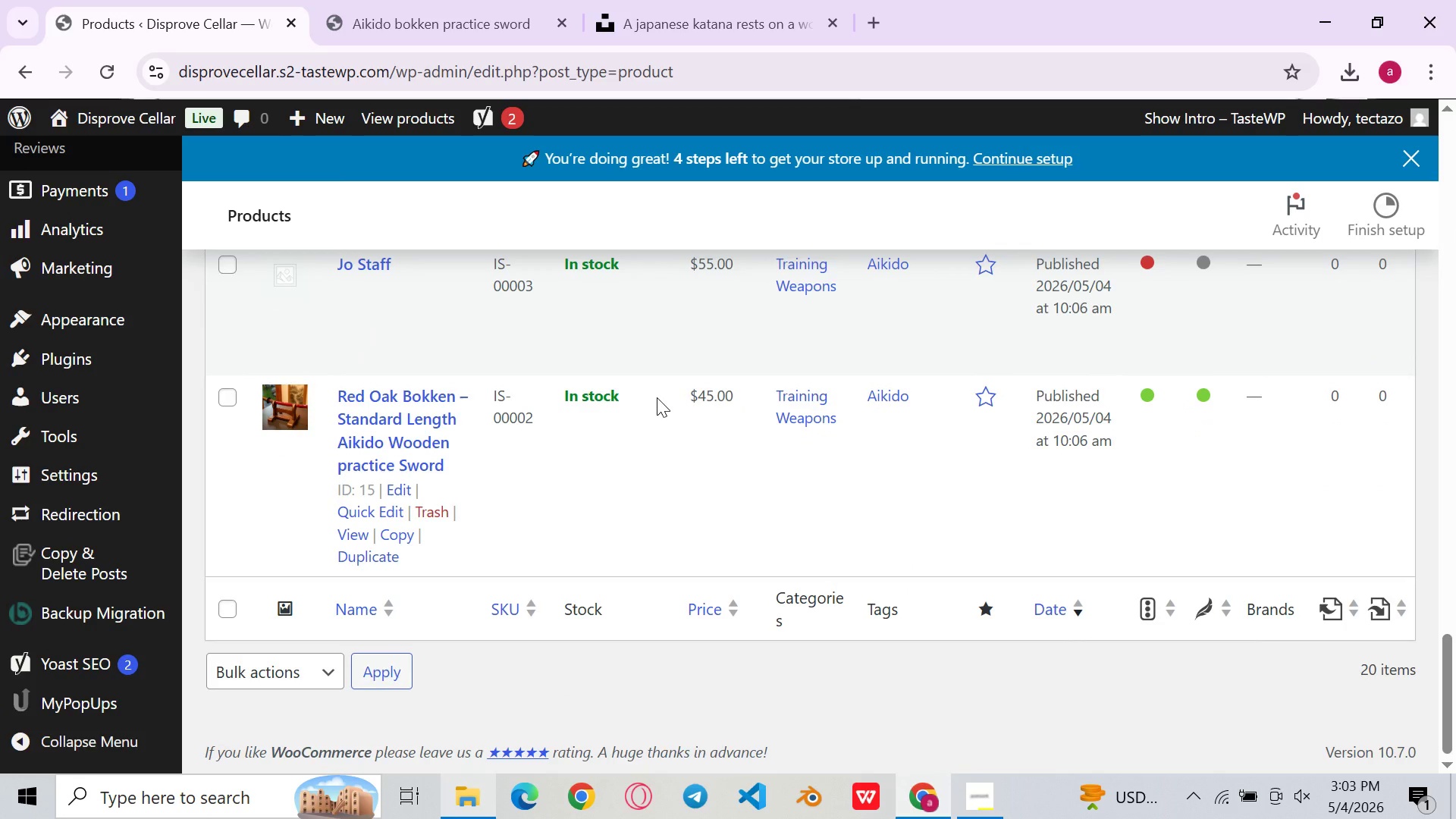 
left_click([369, 469])
 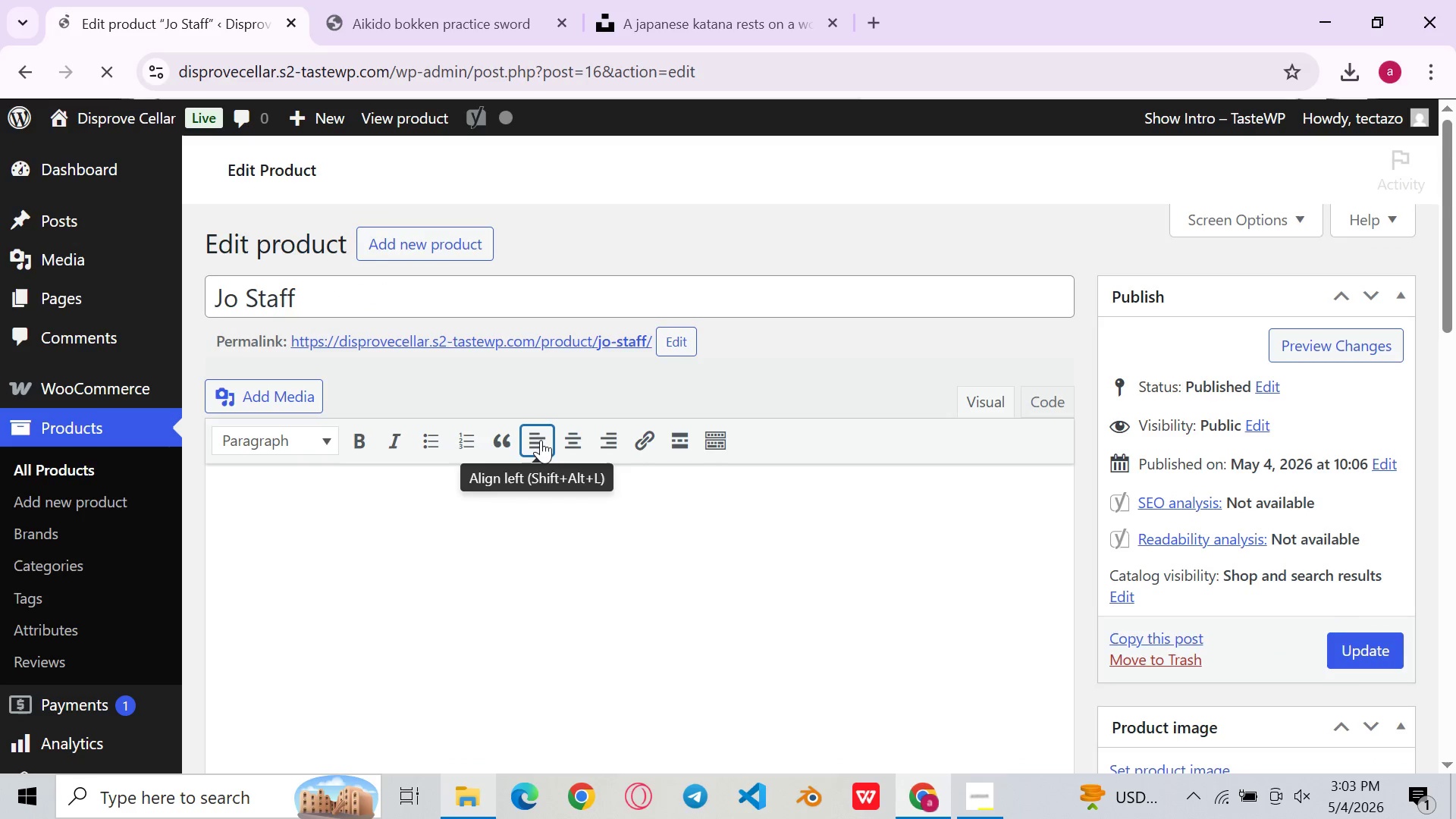 
left_click([563, 291])
 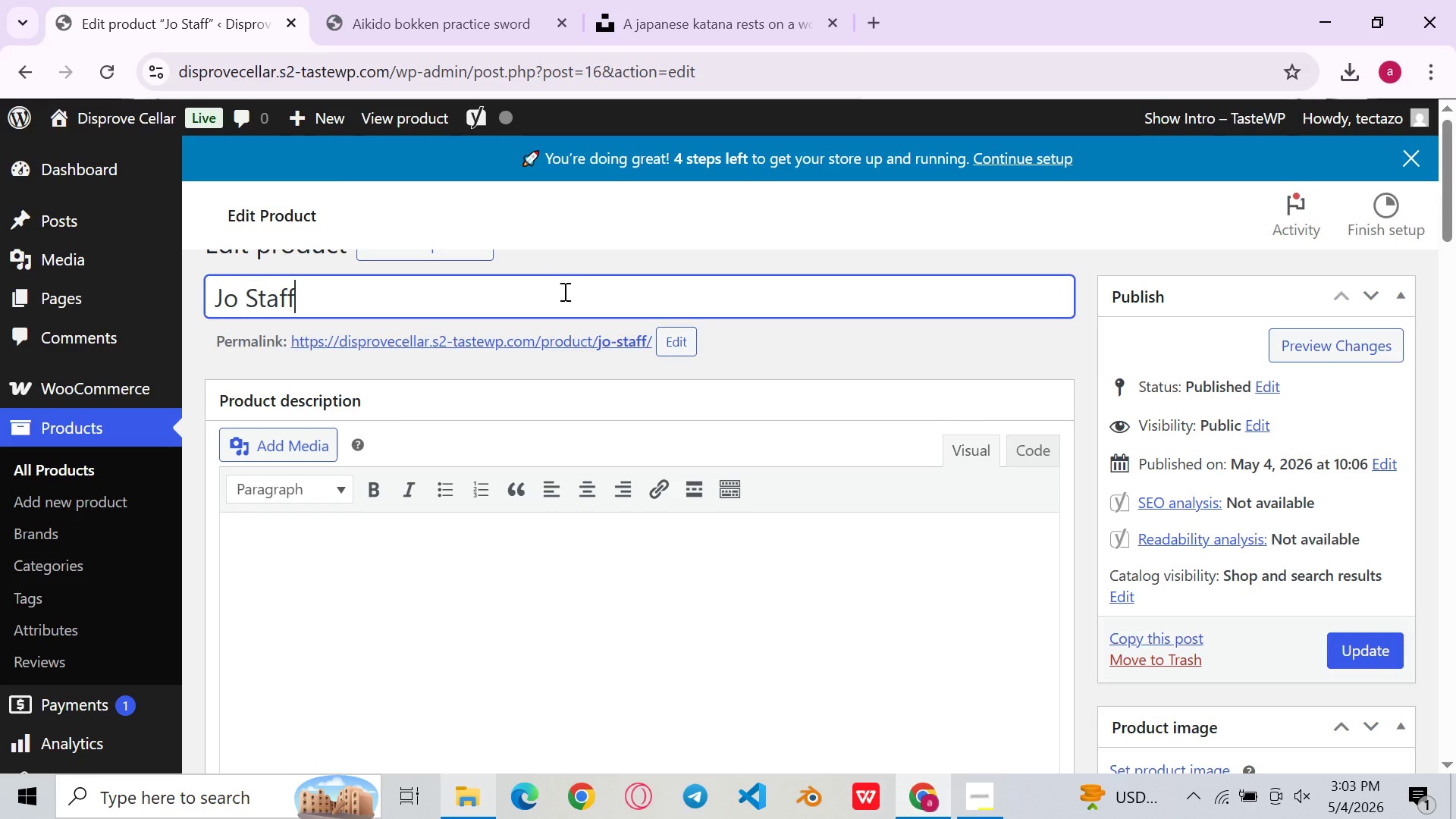 
key(Backspace)
key(Backspace)
key(Backspace)
key(Backspace)
key(Backspace)
key(Backspace)
key(Backspace)
key(Backspace)
type(Red Oak jo)
key(Backspace)
key(Backspace)
type(Jo sat)
key(Backspace)
key(Backspace)
type(taff - Tradtional 50 )
key(Backspace)
type(-inch Aikido Training Weapon)
 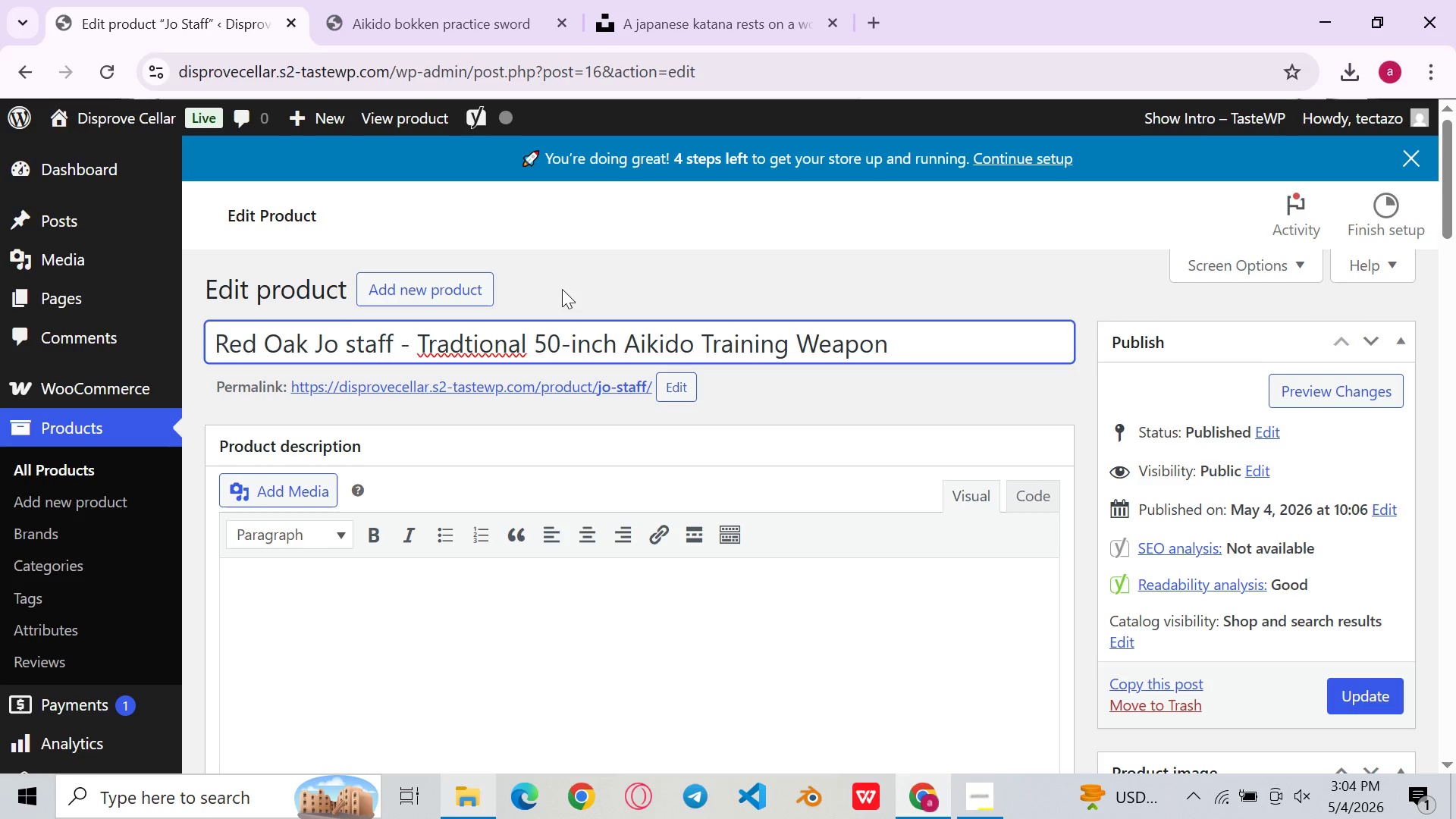 
left_click([468, 311])
 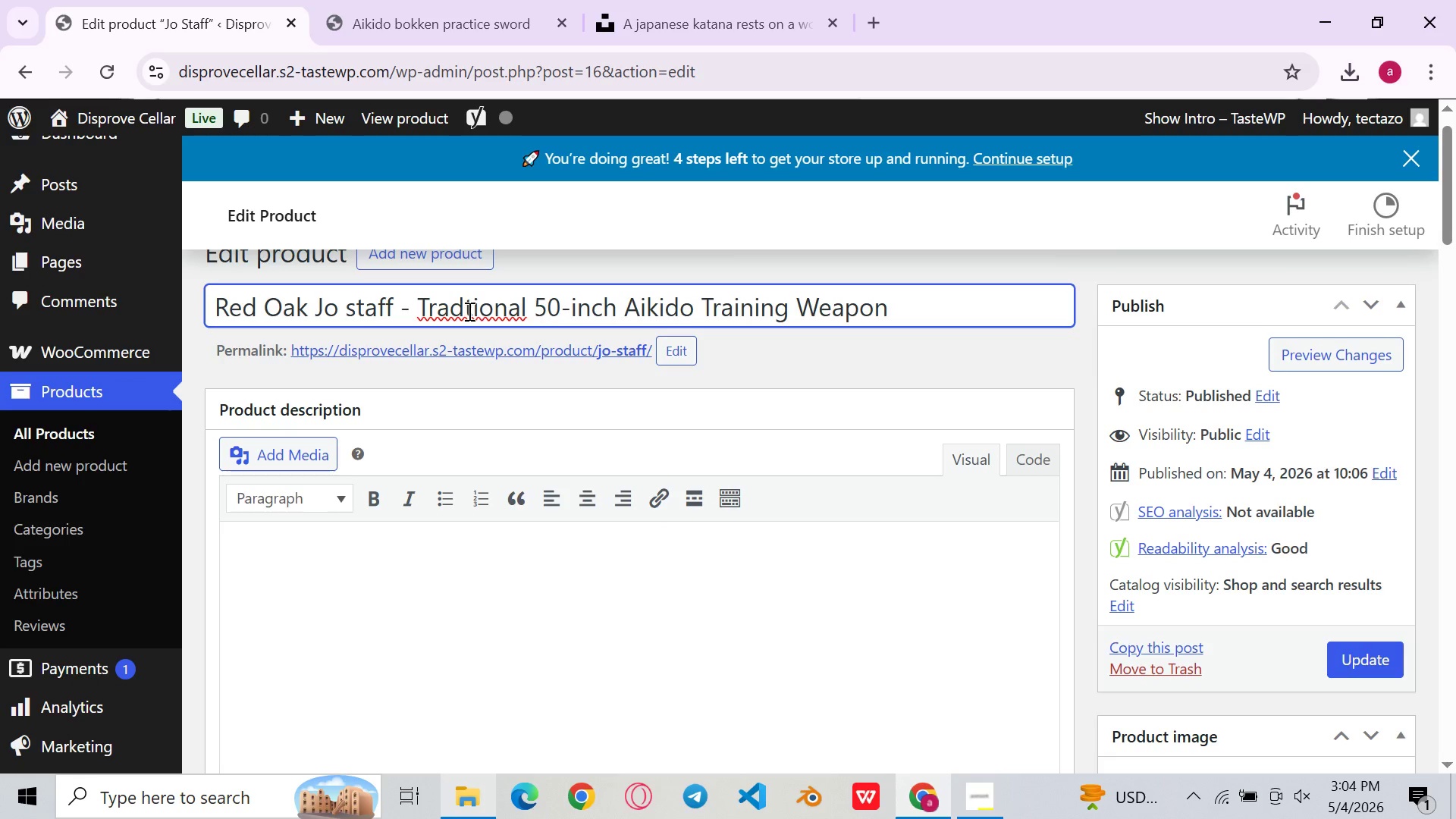 
key(I)
 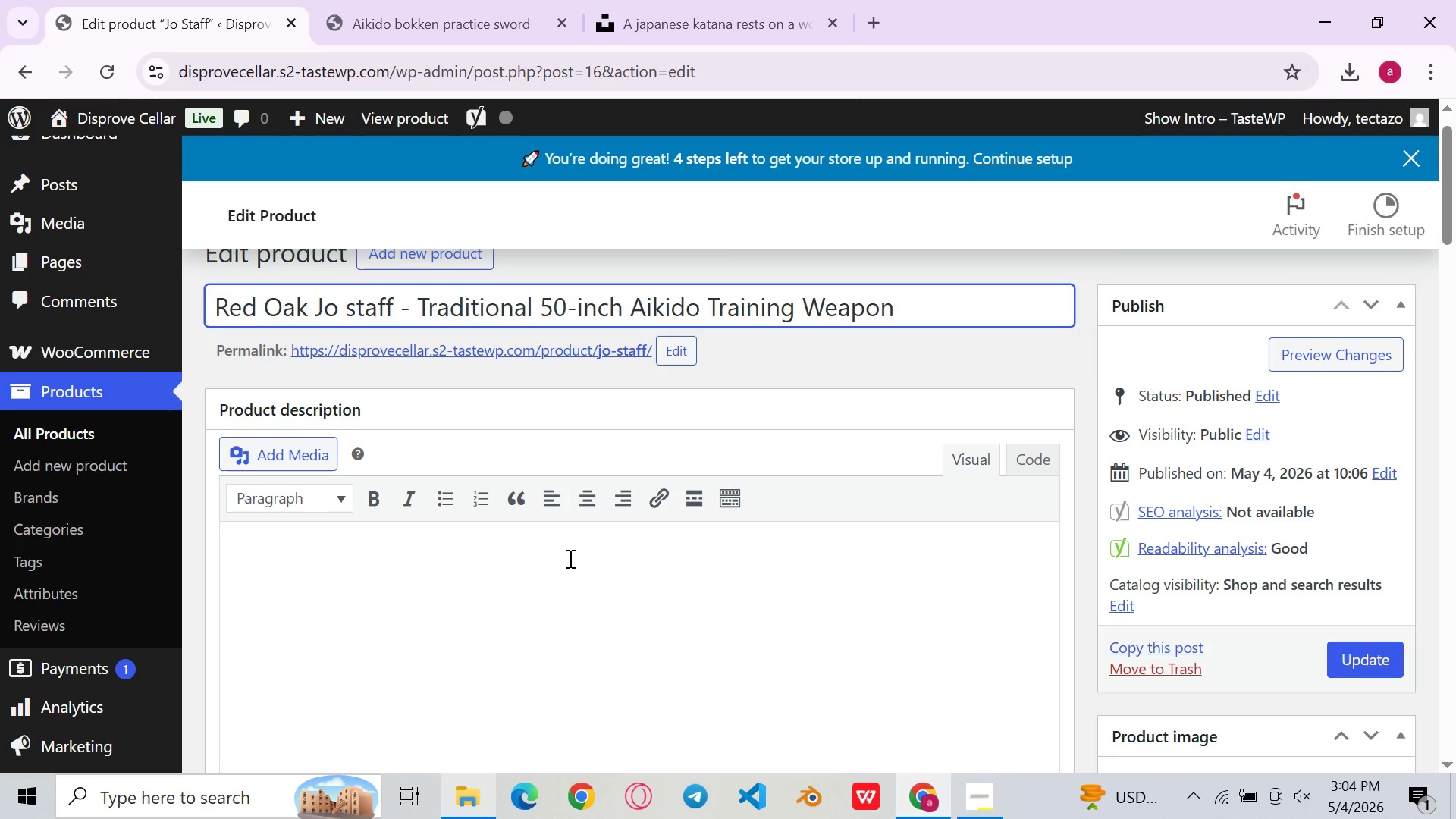 
left_click([569, 558])
 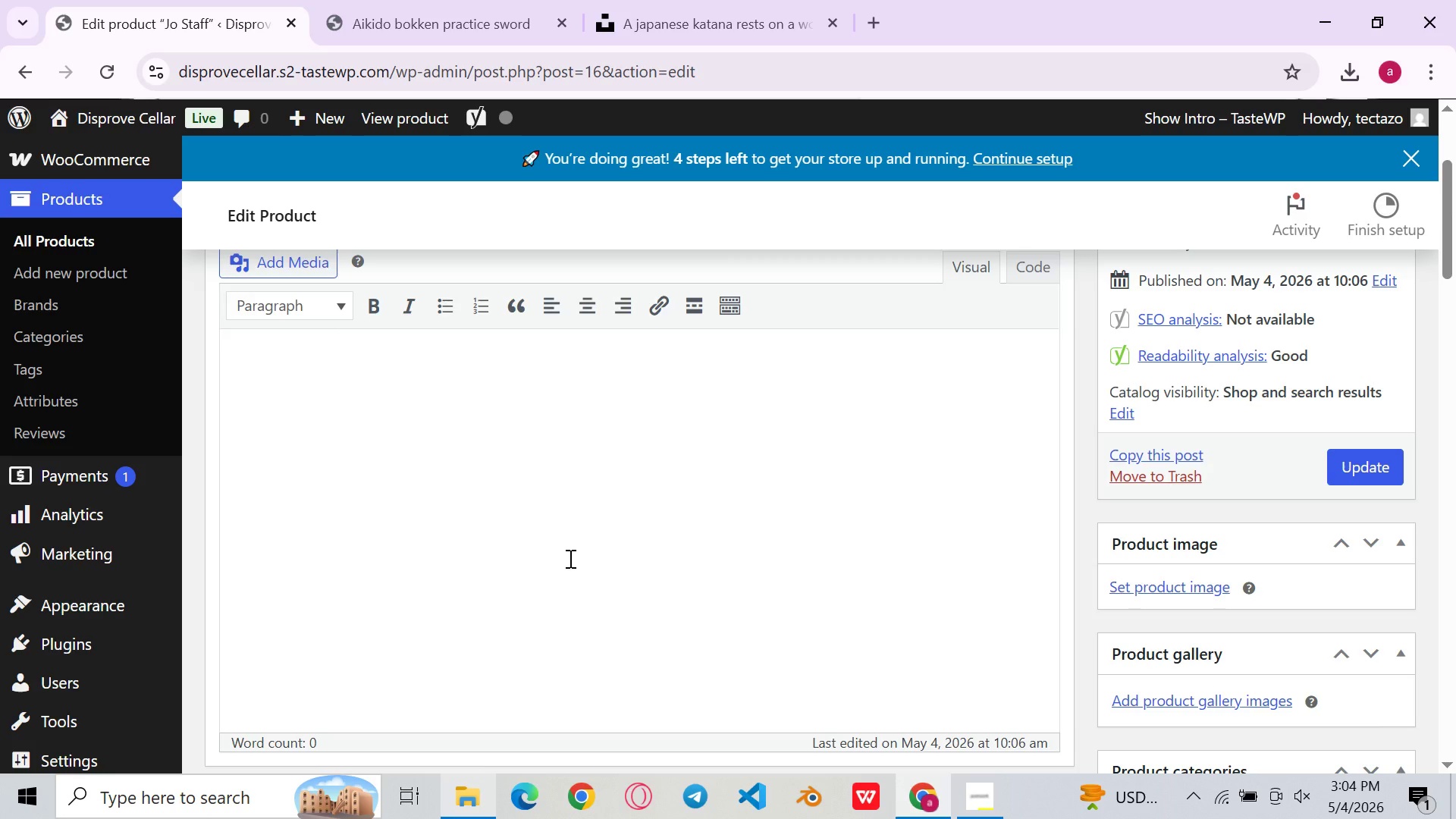 
wait(5.17)
 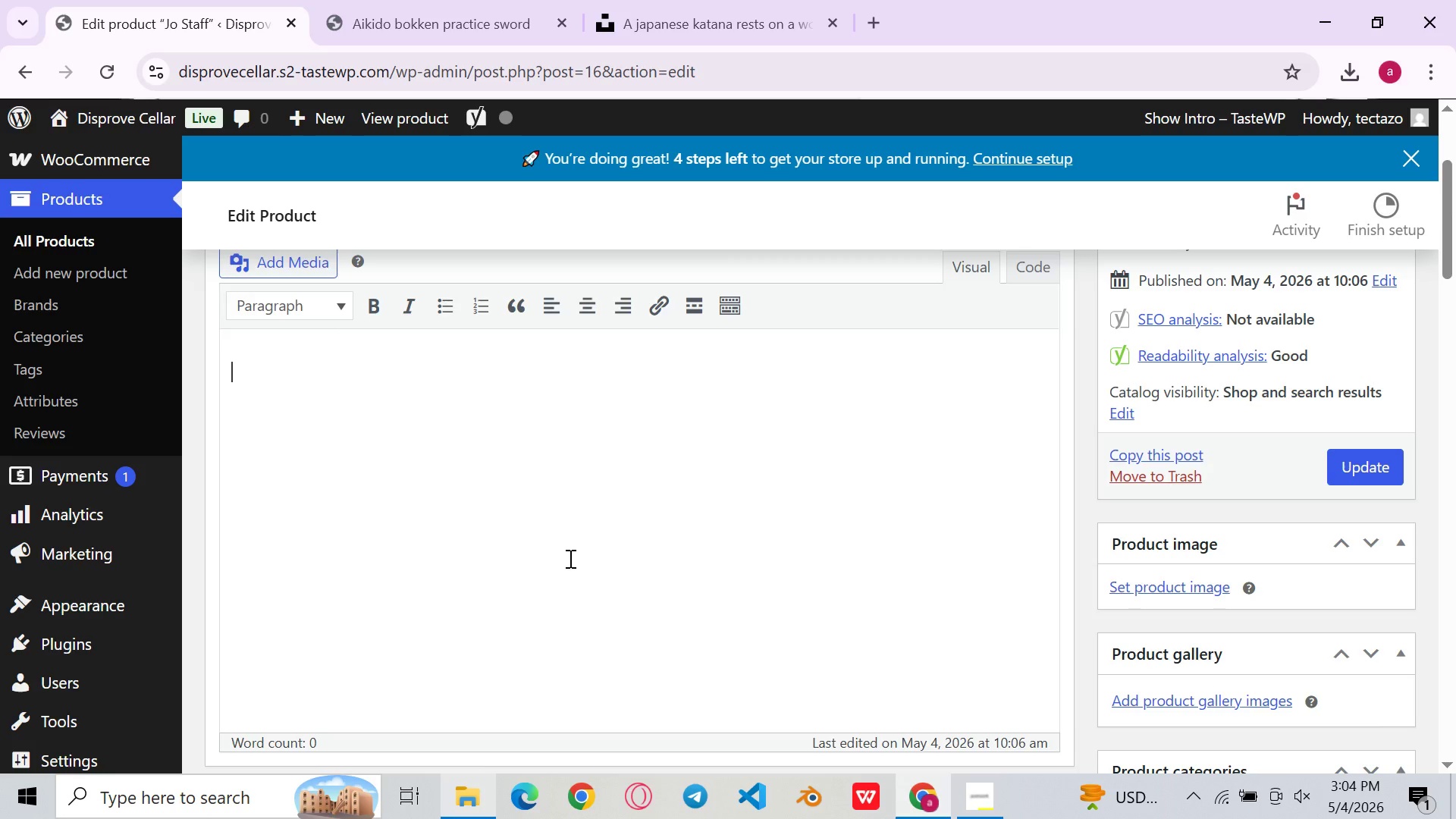 
type(The ji - a 50 )
key(Backspace)
type(-inch hardwood staff i )
key(Backspace)
key(Backspace)
type(- holds cenr)
key(Backspace)
type(tral place in Aikido's wepons)
key(Backspace)
key(Backspace)
key(Backspace)
key(Backspace)
type(apons curriculum )
 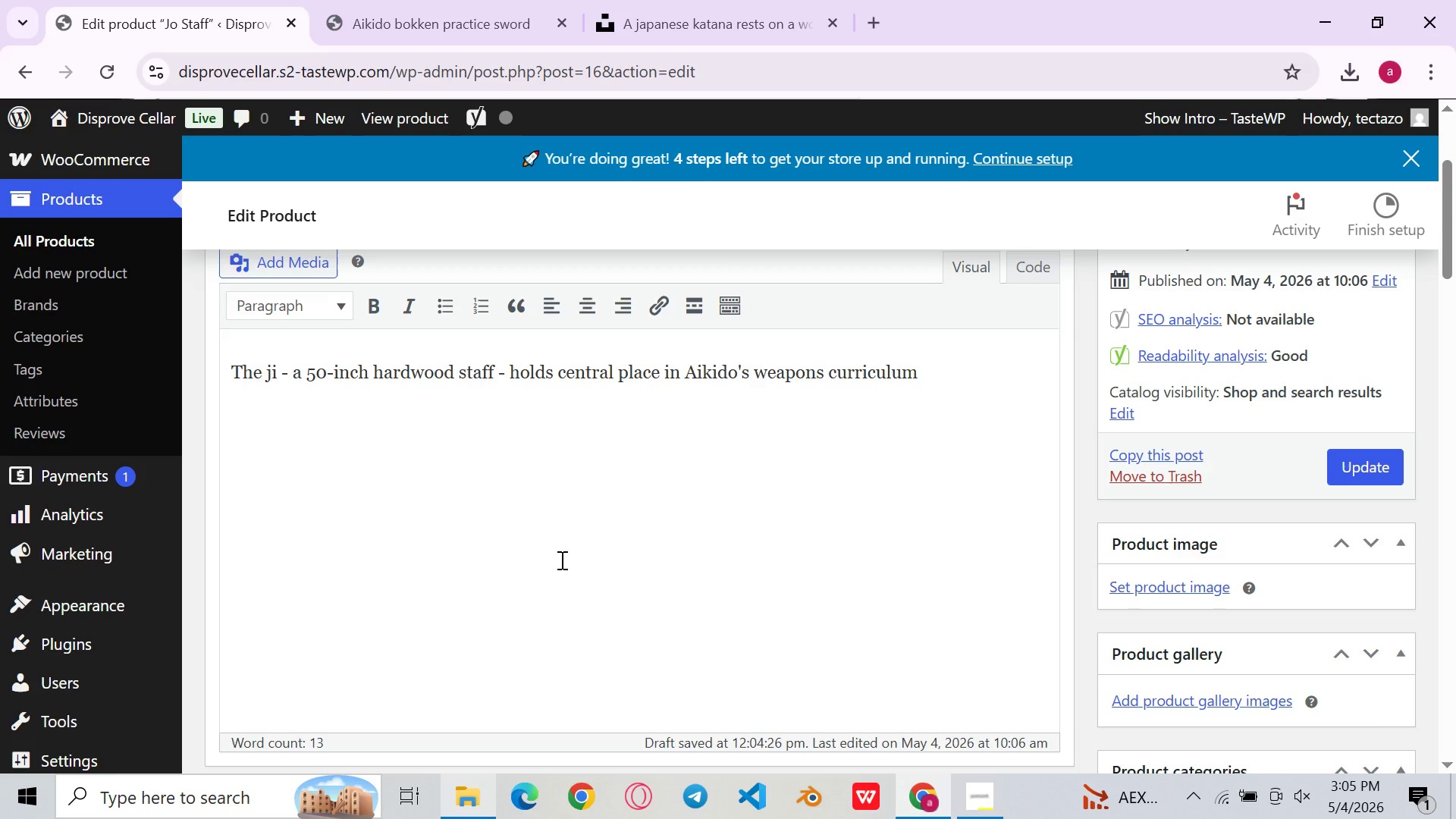 
key(Backspace)
type(, bridging the gap between empty-hand techniques and sword work )
key(Backspace)
type(. Morihei Ueshiba o)
key(Backspace)
type(O-A)
key(Backspace)
type(Se)
 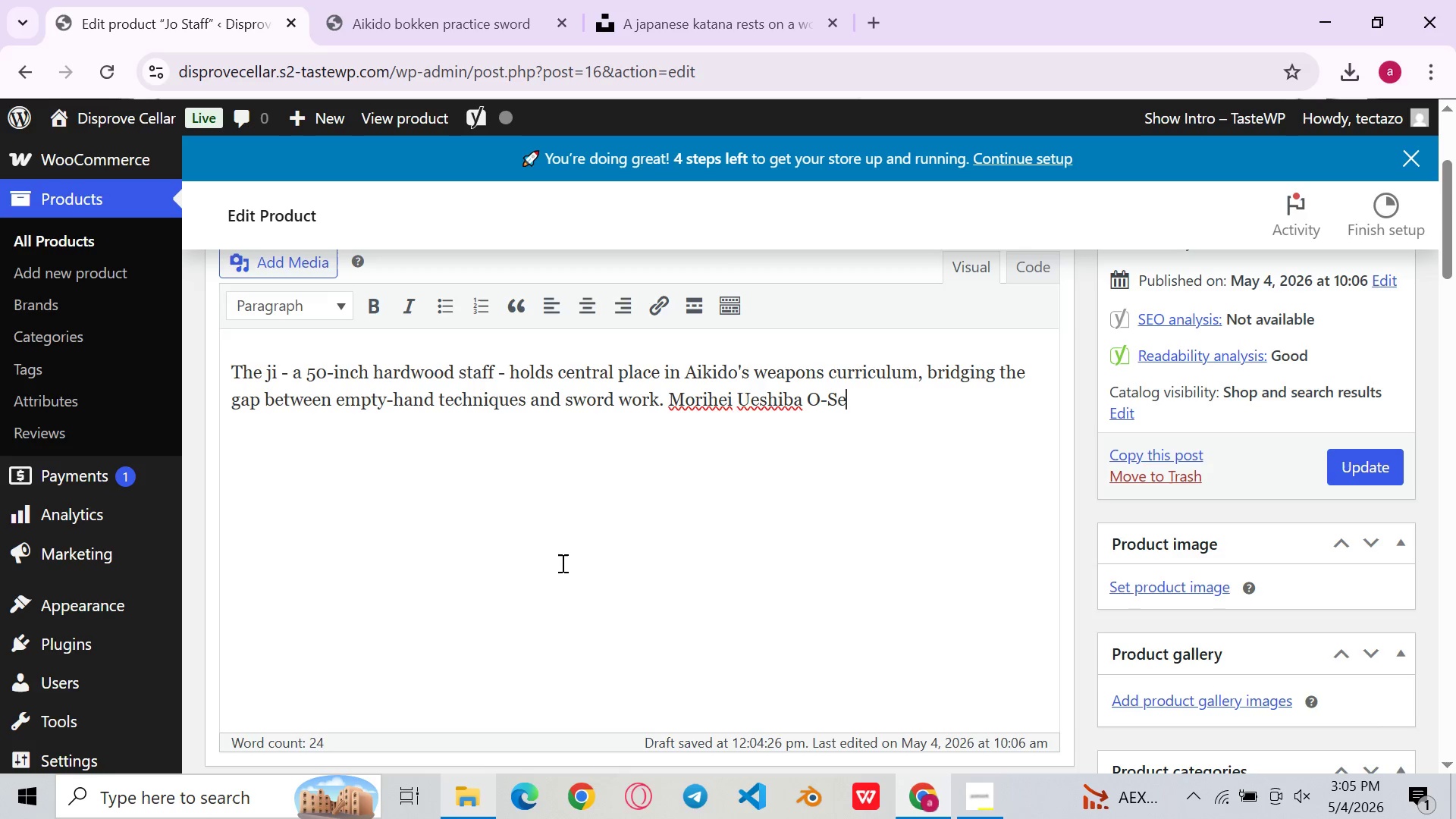 
type(nsei is credited with system)
 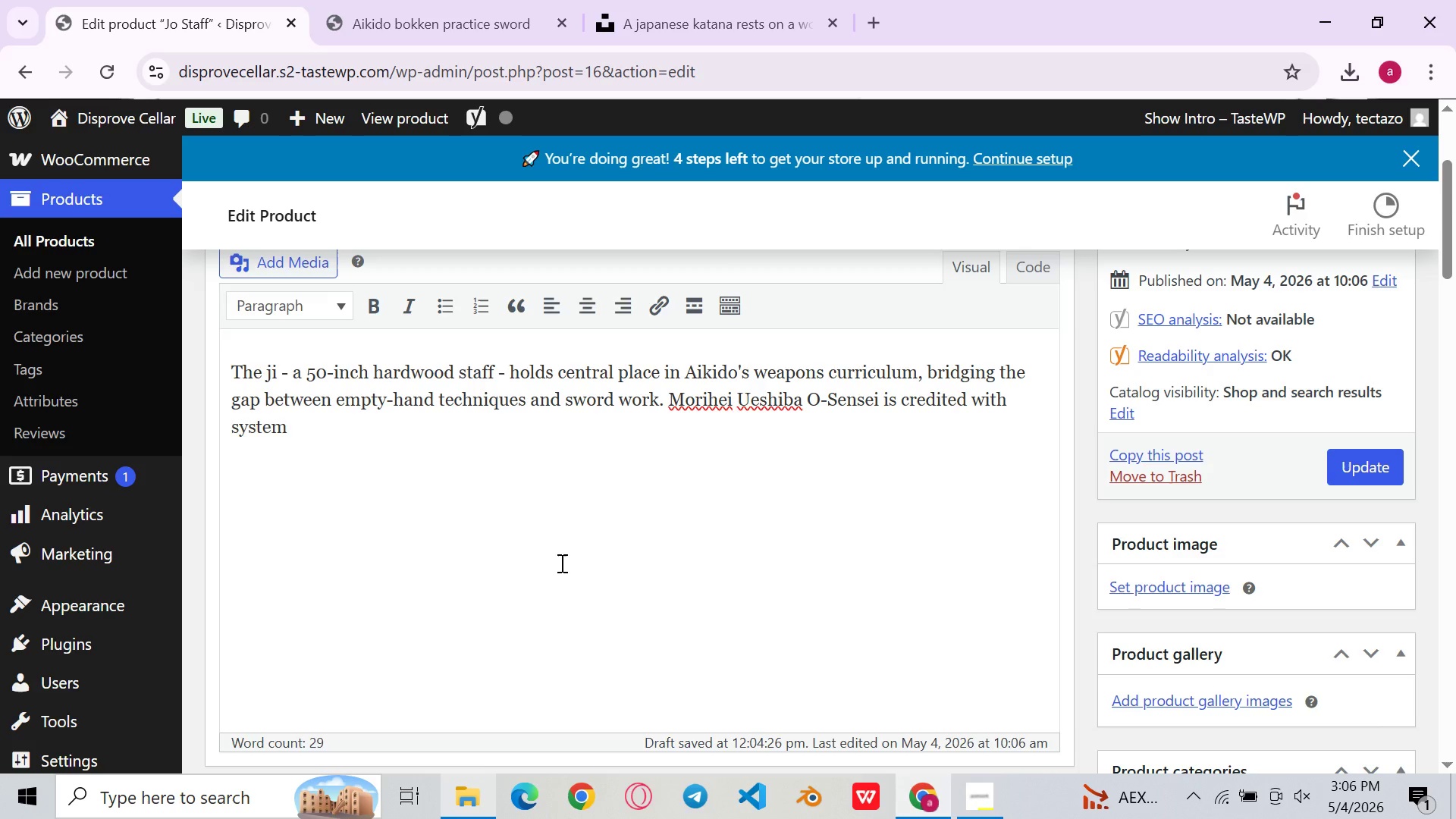 
type(ai)
key(Backspace)
type(tising )
 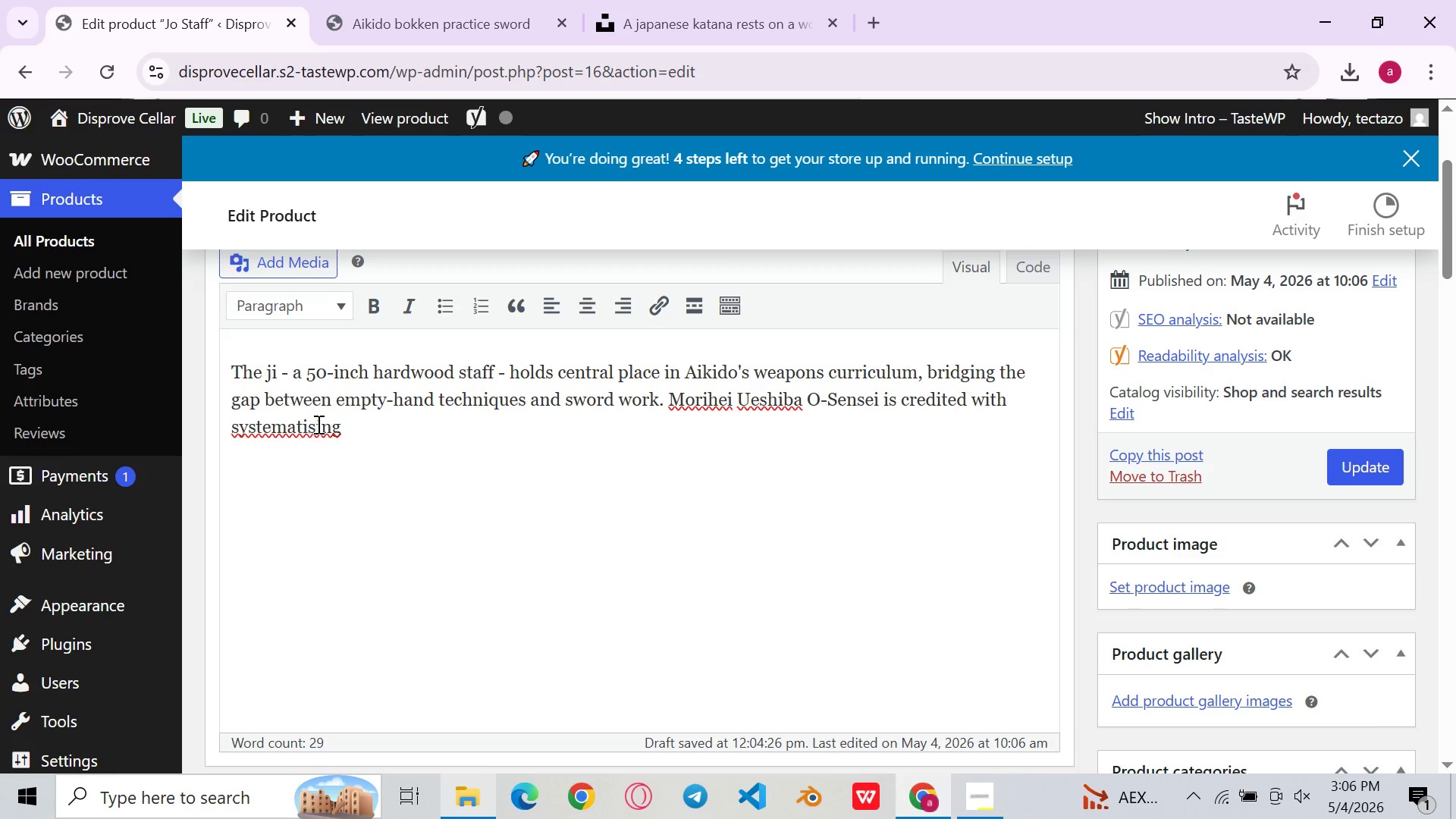 
left_click([323, 417])
 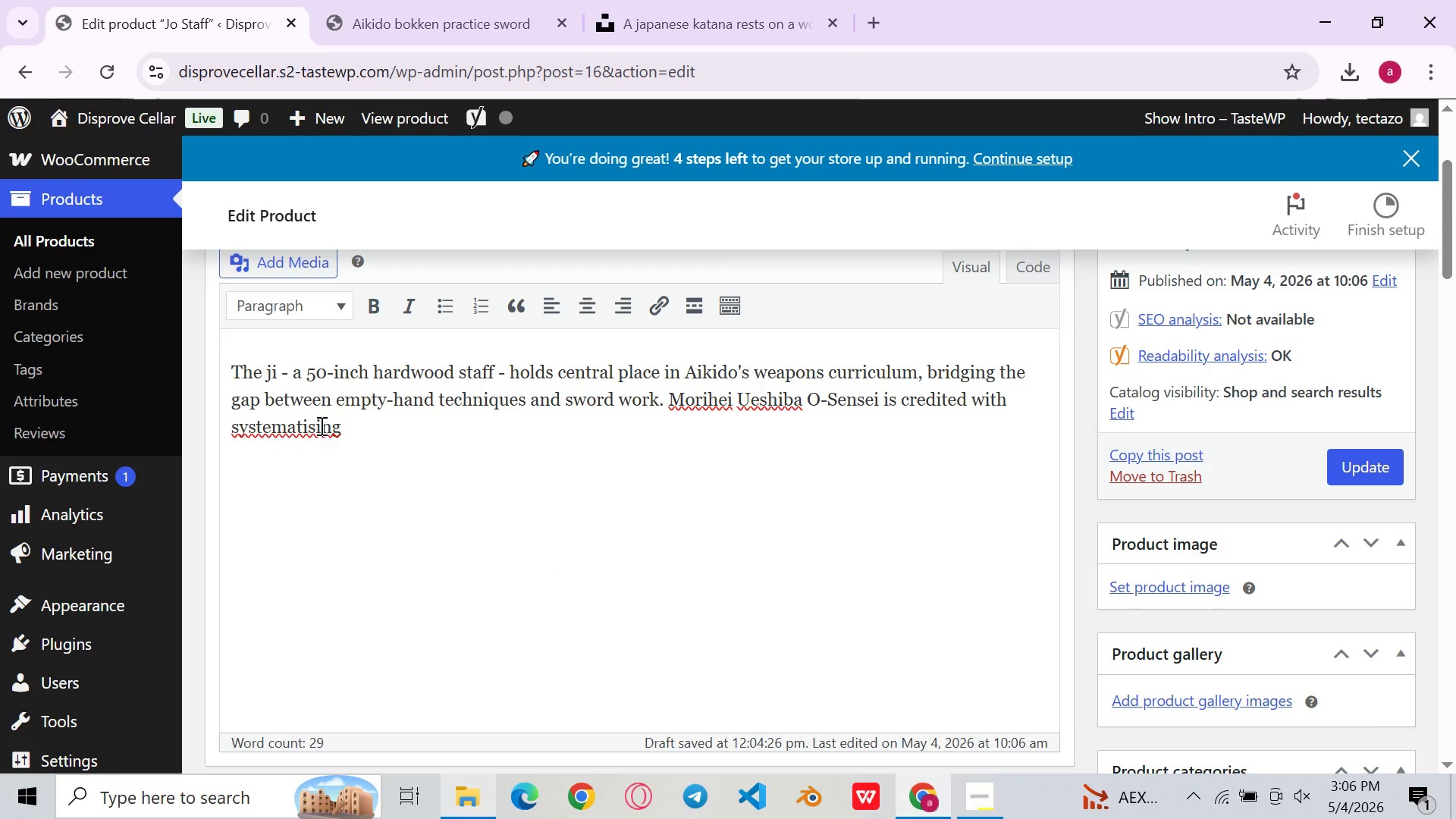 
left_click([320, 425])
 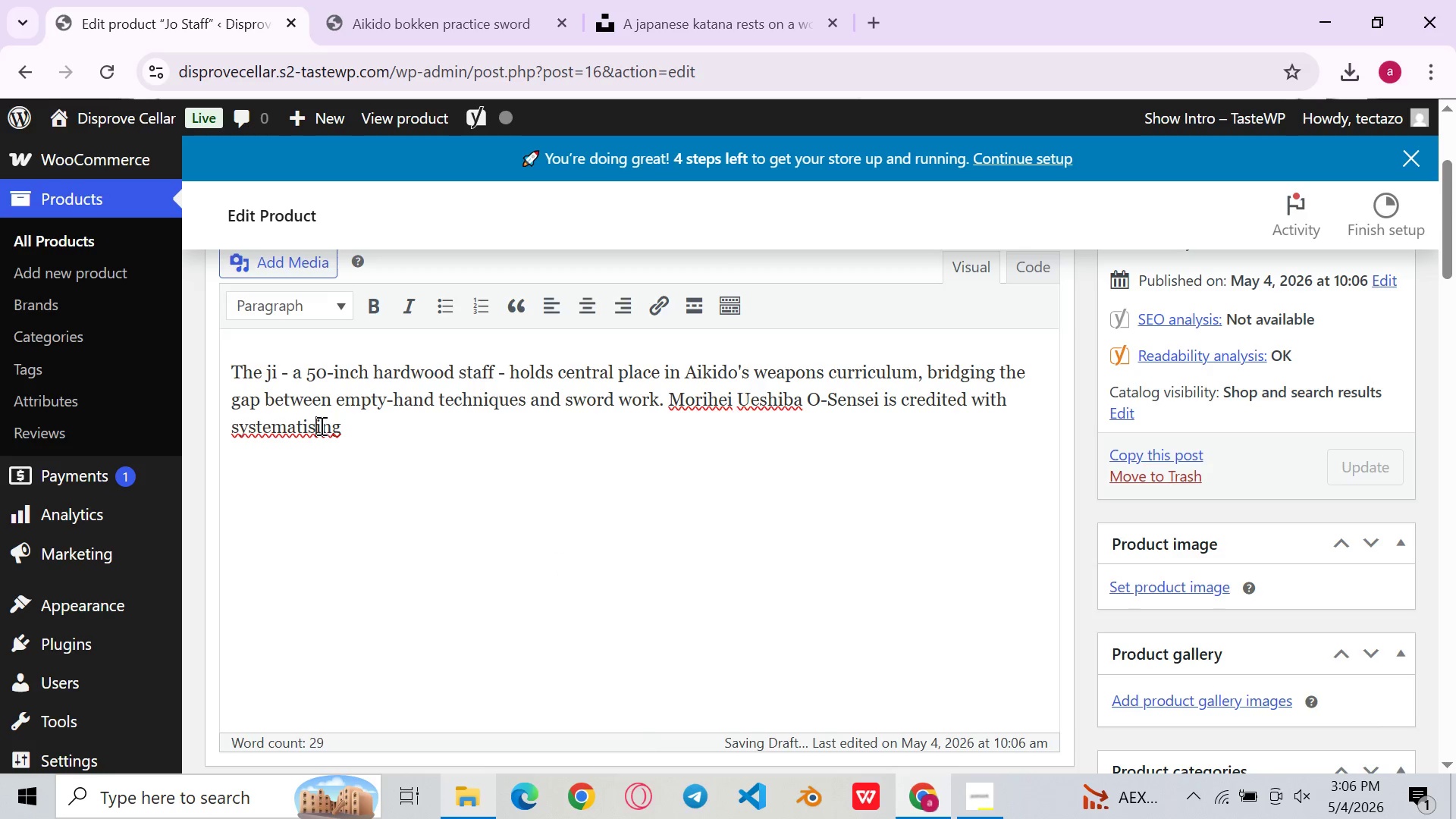 
key(ArrowLeft)
 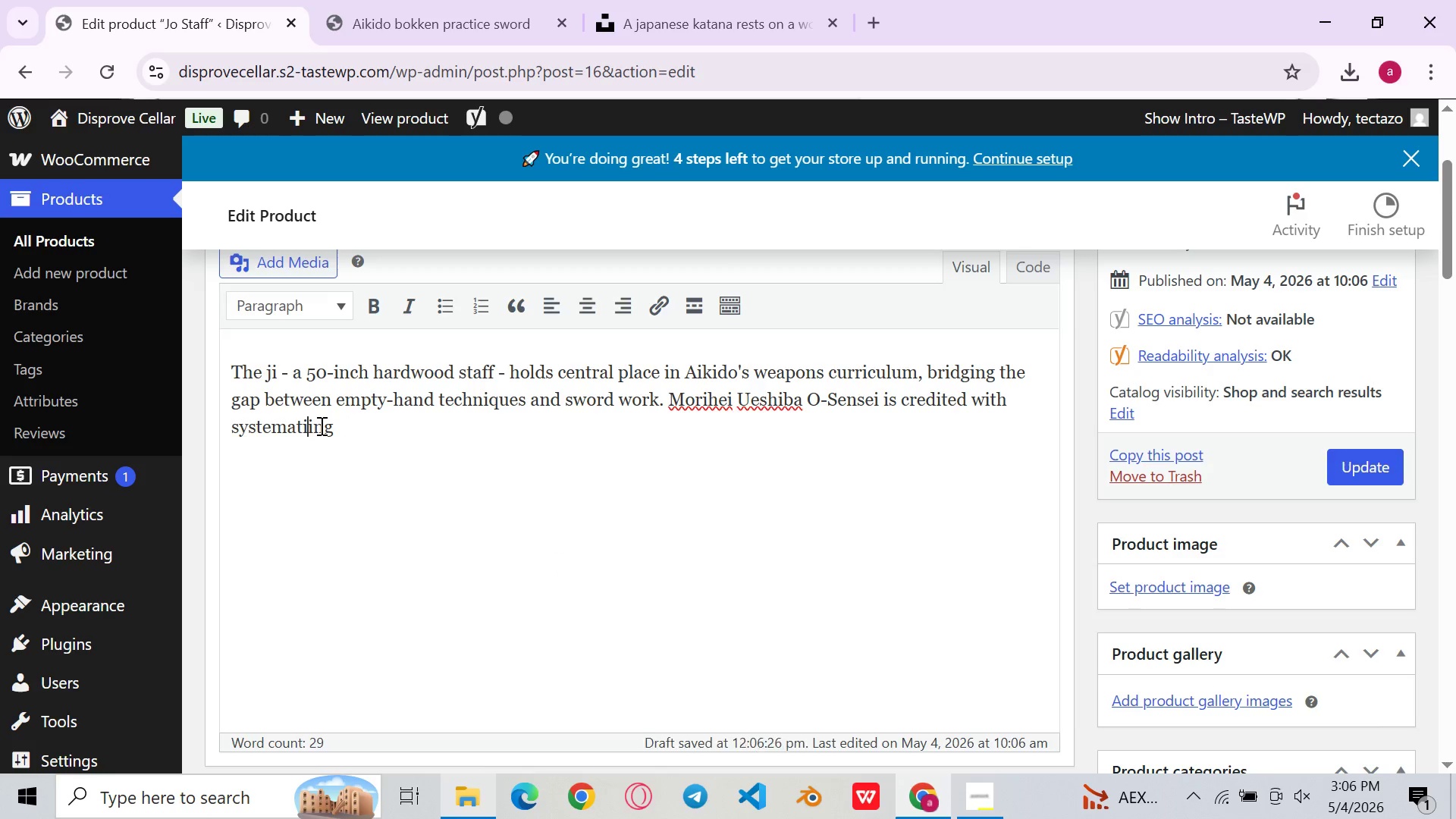 
key(Backspace)
 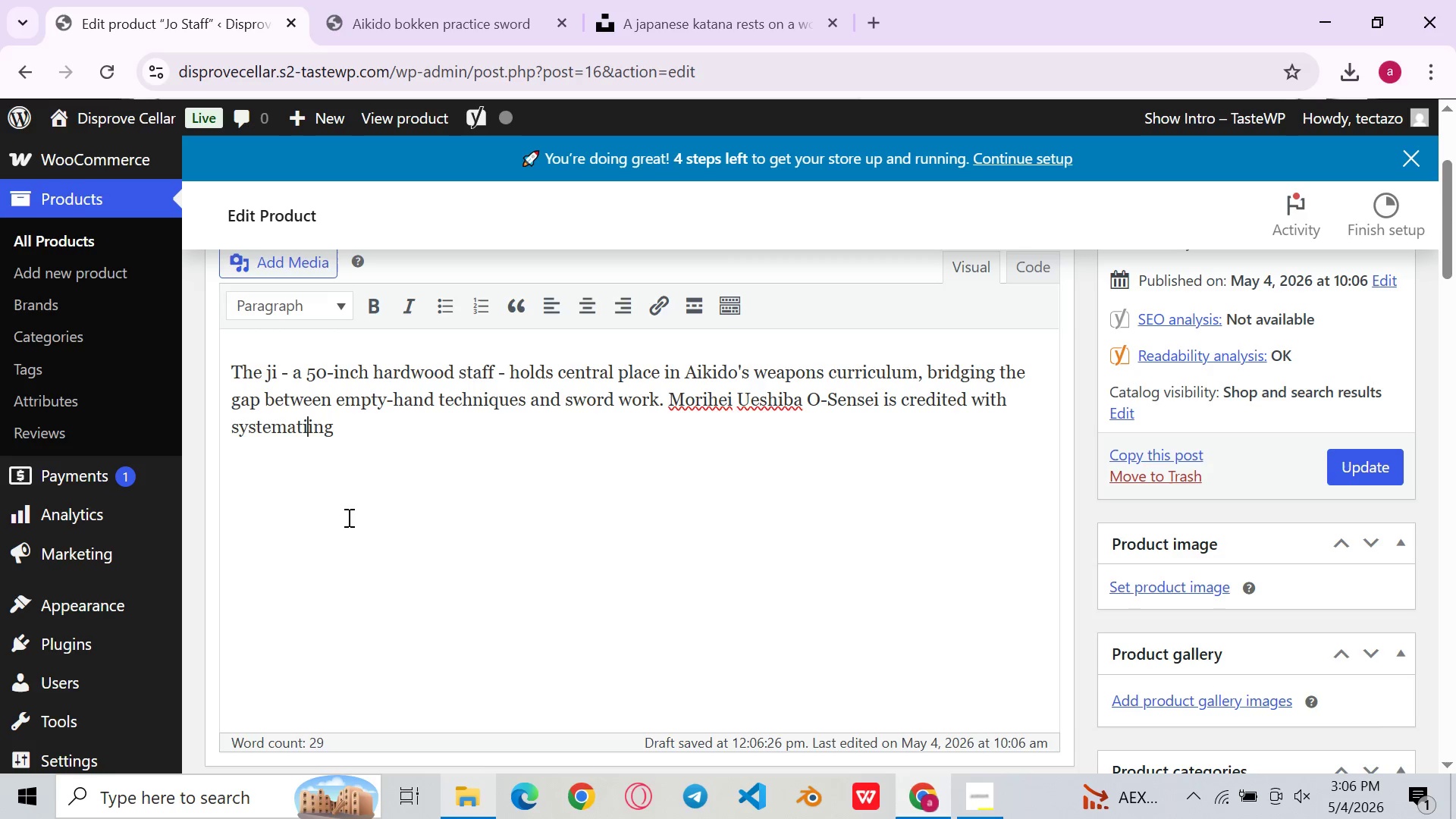 
key(Z)
 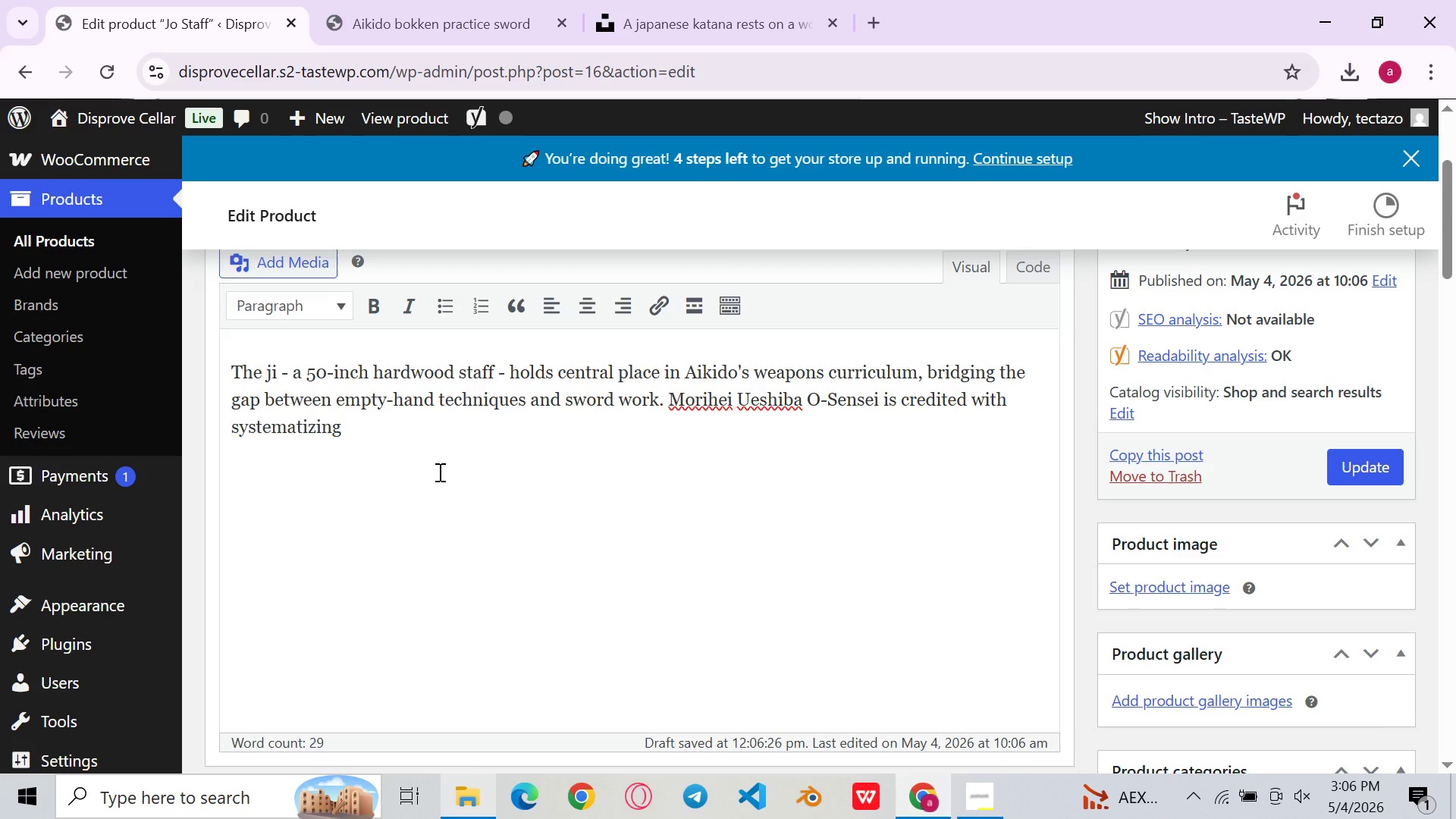 
left_click([438, 472])
 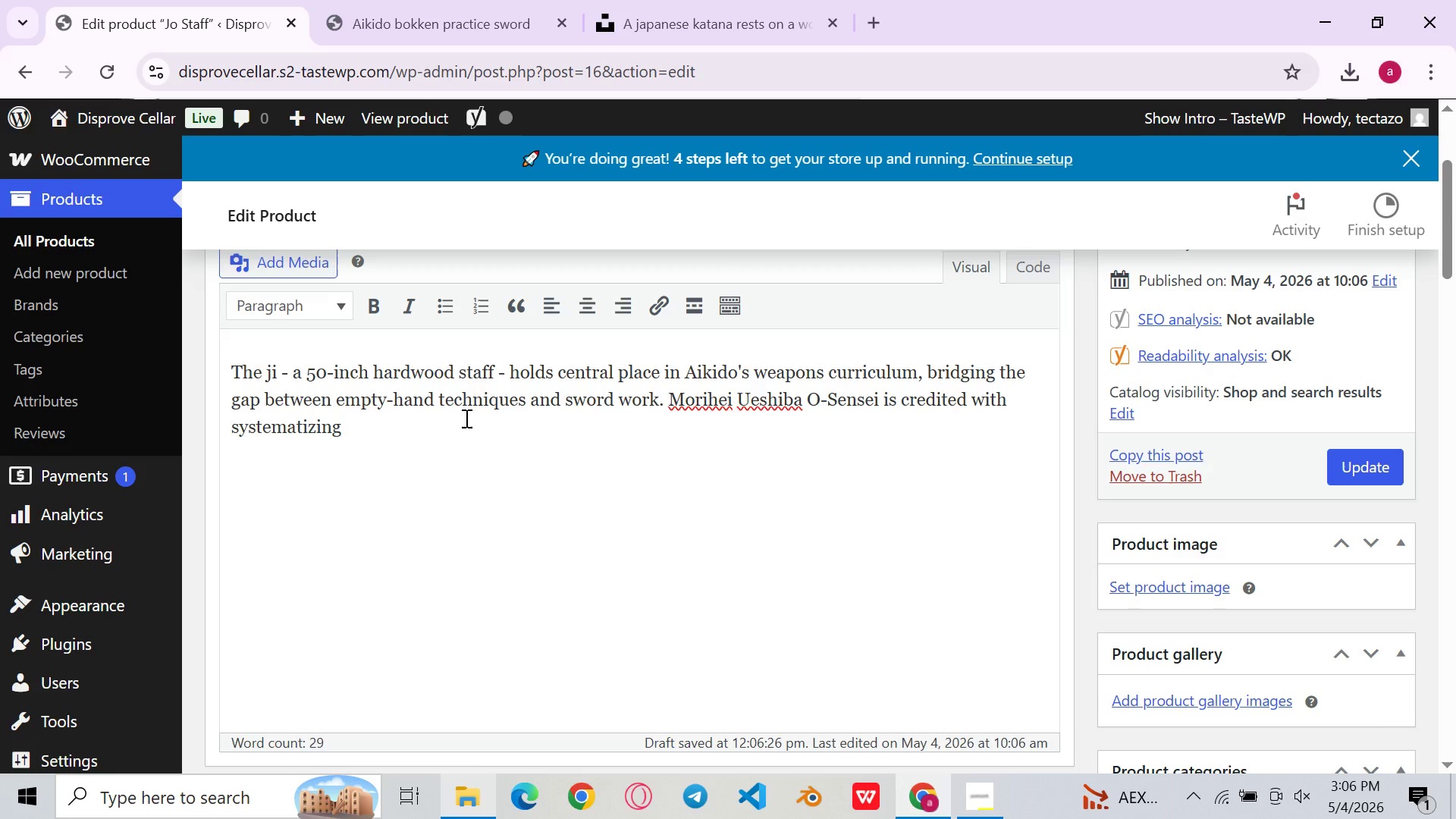 
type(the gap)
key(Backspace)
key(Backspace)
key(Backspace)
type(jo kata that still form the backbone of Ai)
 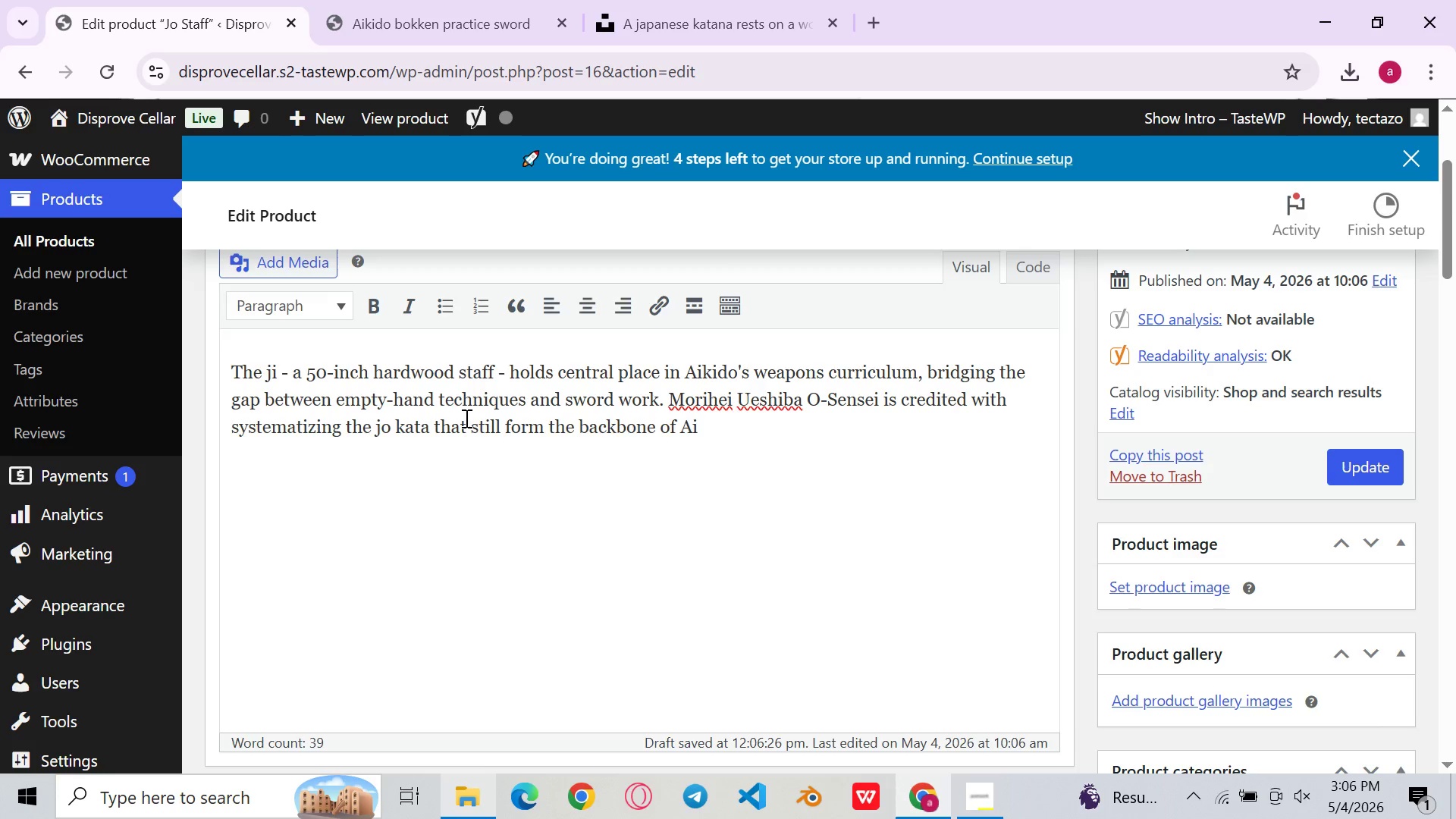 
type(kido weapon study worldwide, and this Red Oak Jo Staff id buillt)
key(Backspace)
key(Backspace)
type(t to meet those rigorous demands )
key(Backspace)
type(. Red oak is h)
key(Backspace)
type(the brittleness of choice beac)
key(Backspace)
key(Backspace)
type(c)
 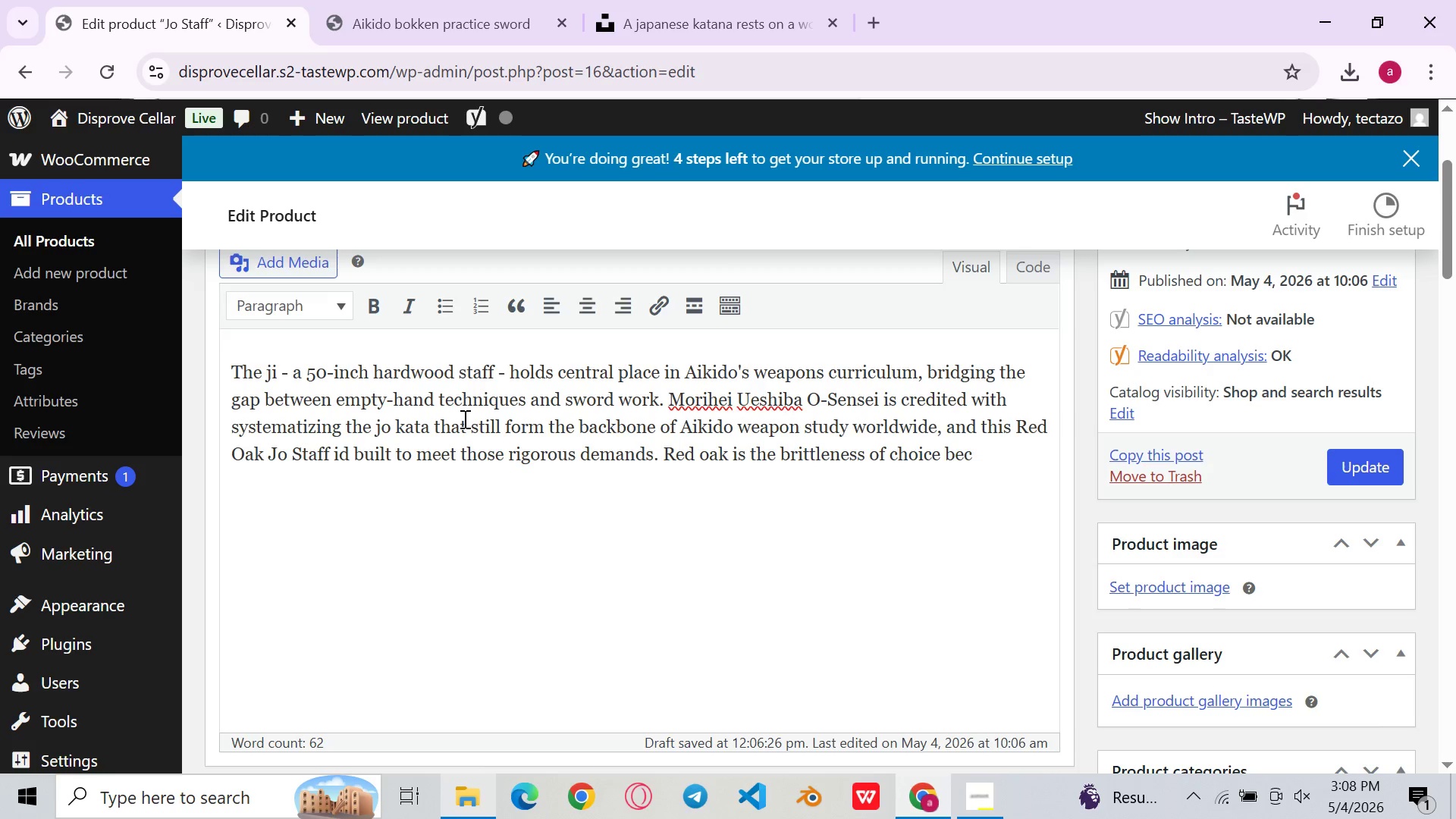 
type(ause )
 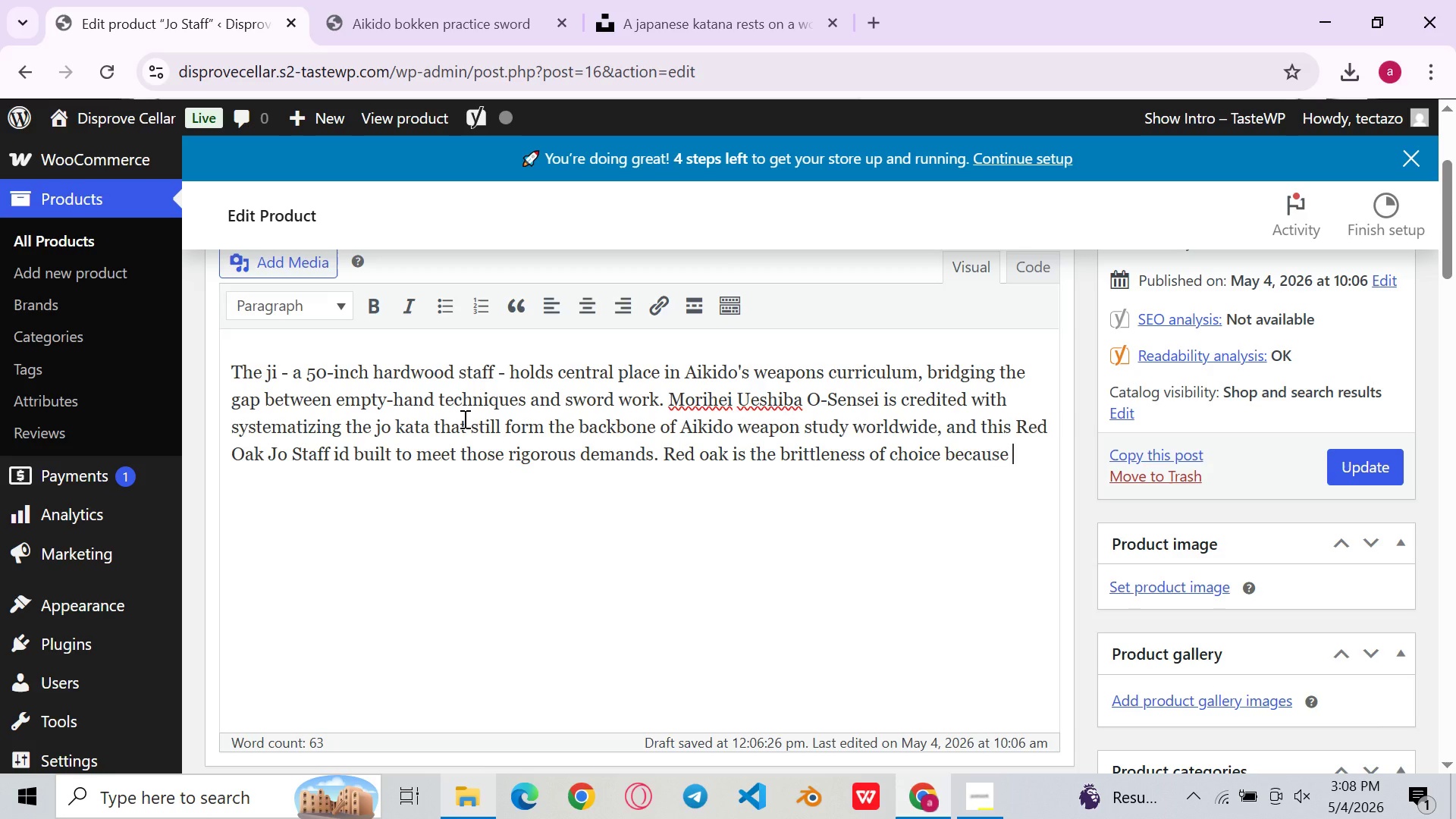 
wait(8.16)
 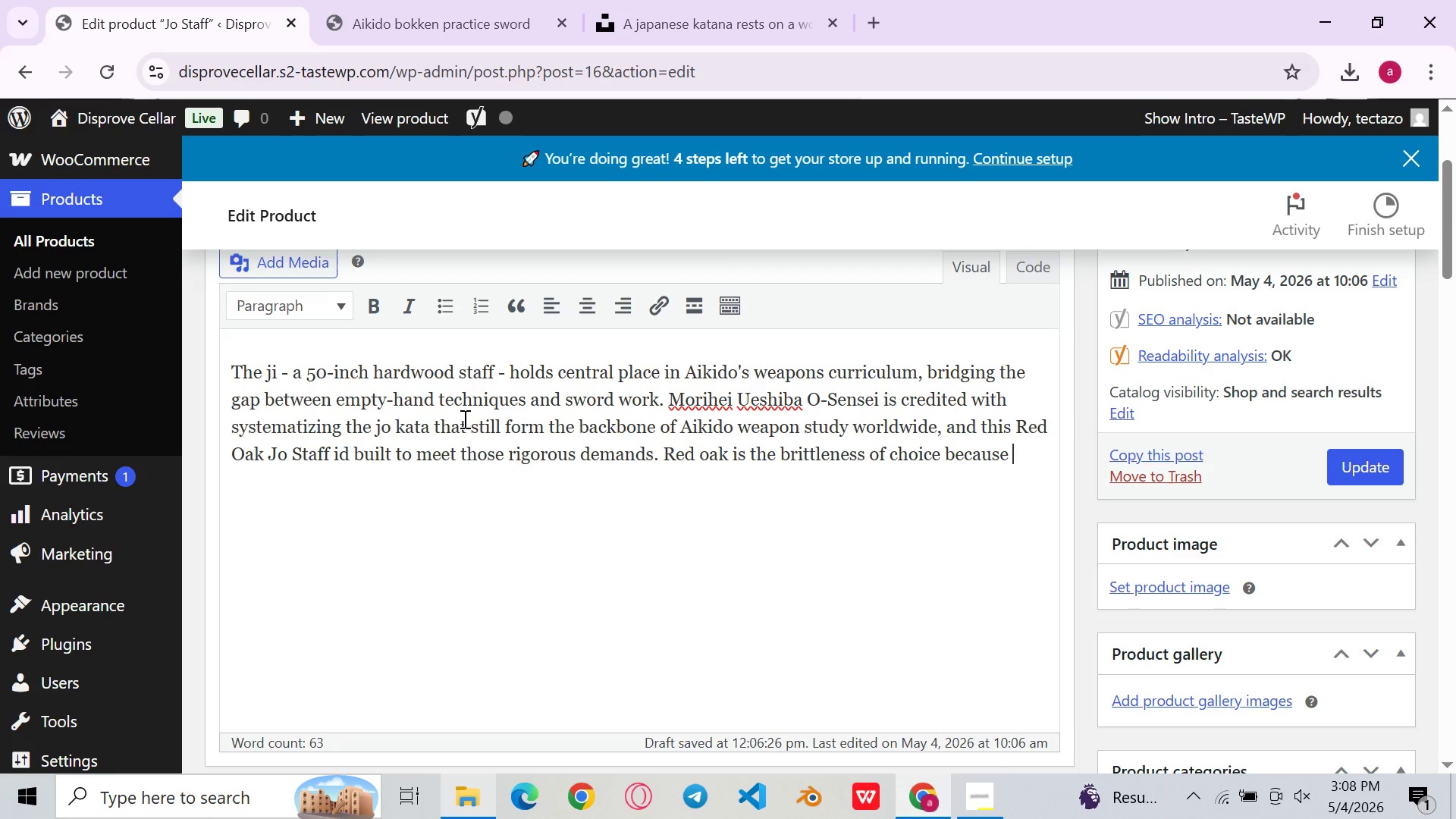 
type(its close grain )
 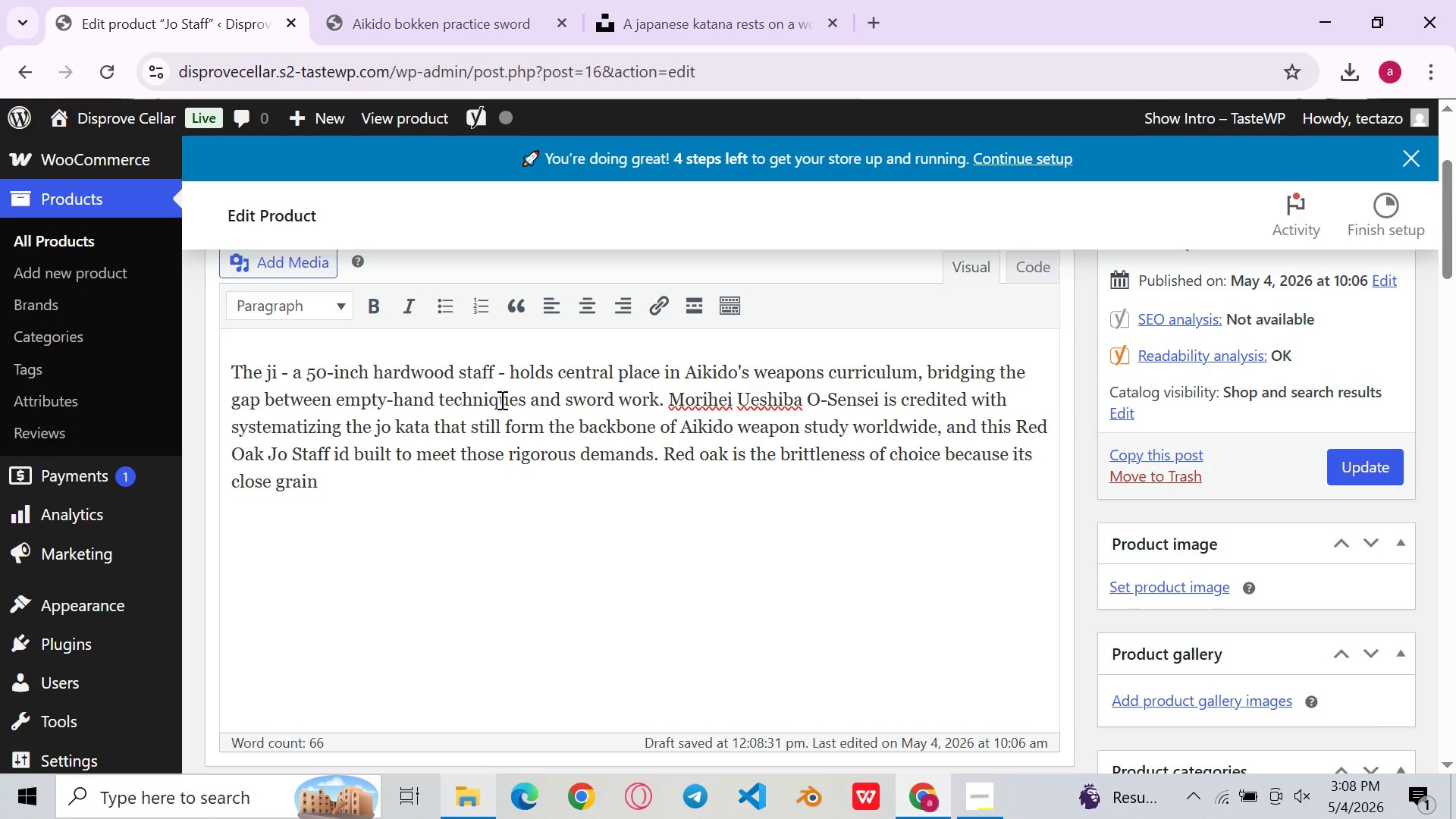 
wait(7.92)
 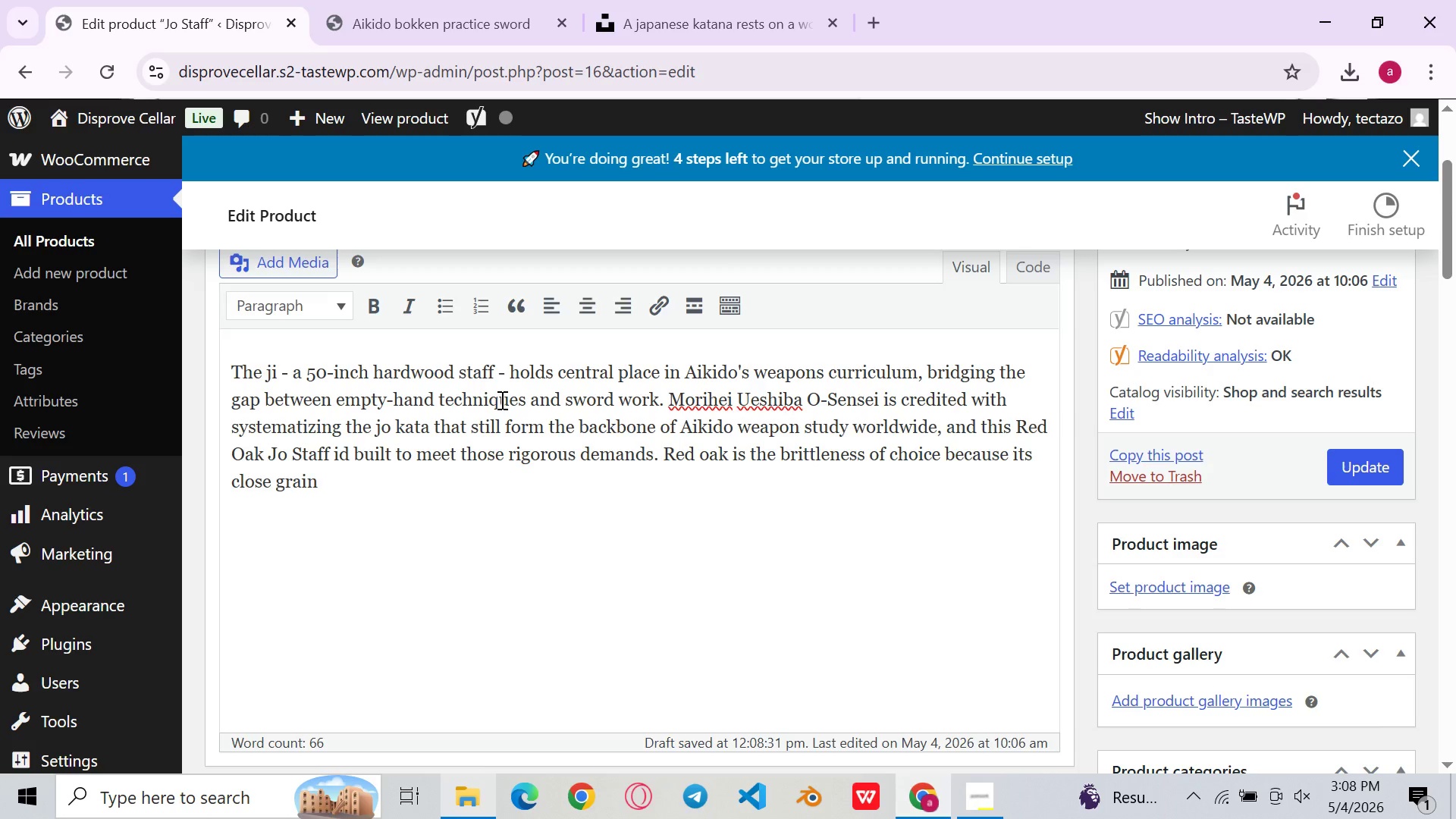 
type(structure absorn)
key(Backspace)
type(bs the shock consistent 26 mm diameter from end to end )
key(Backspace)
type(, allowing )
 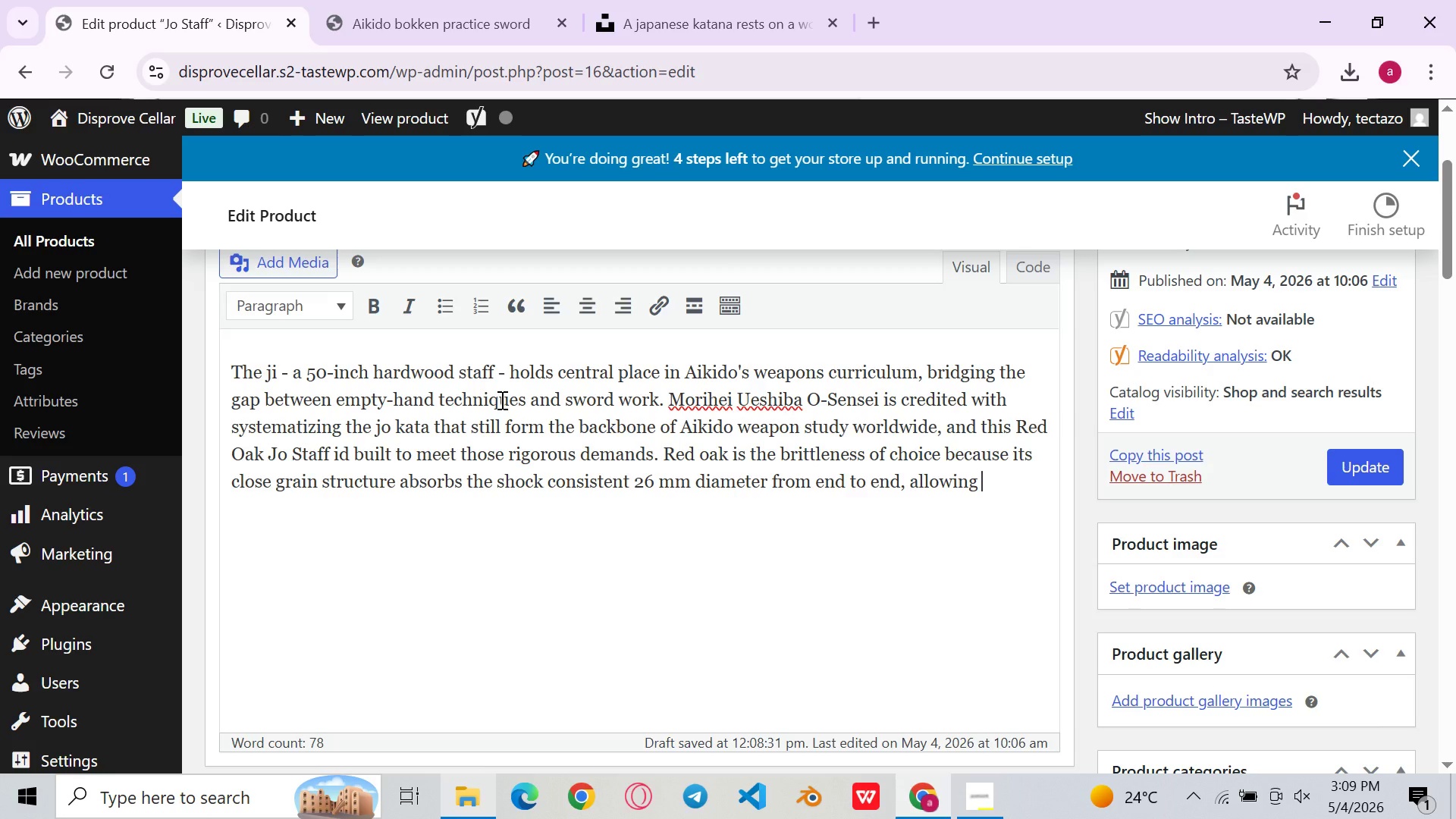 
type(precise han-mi)
 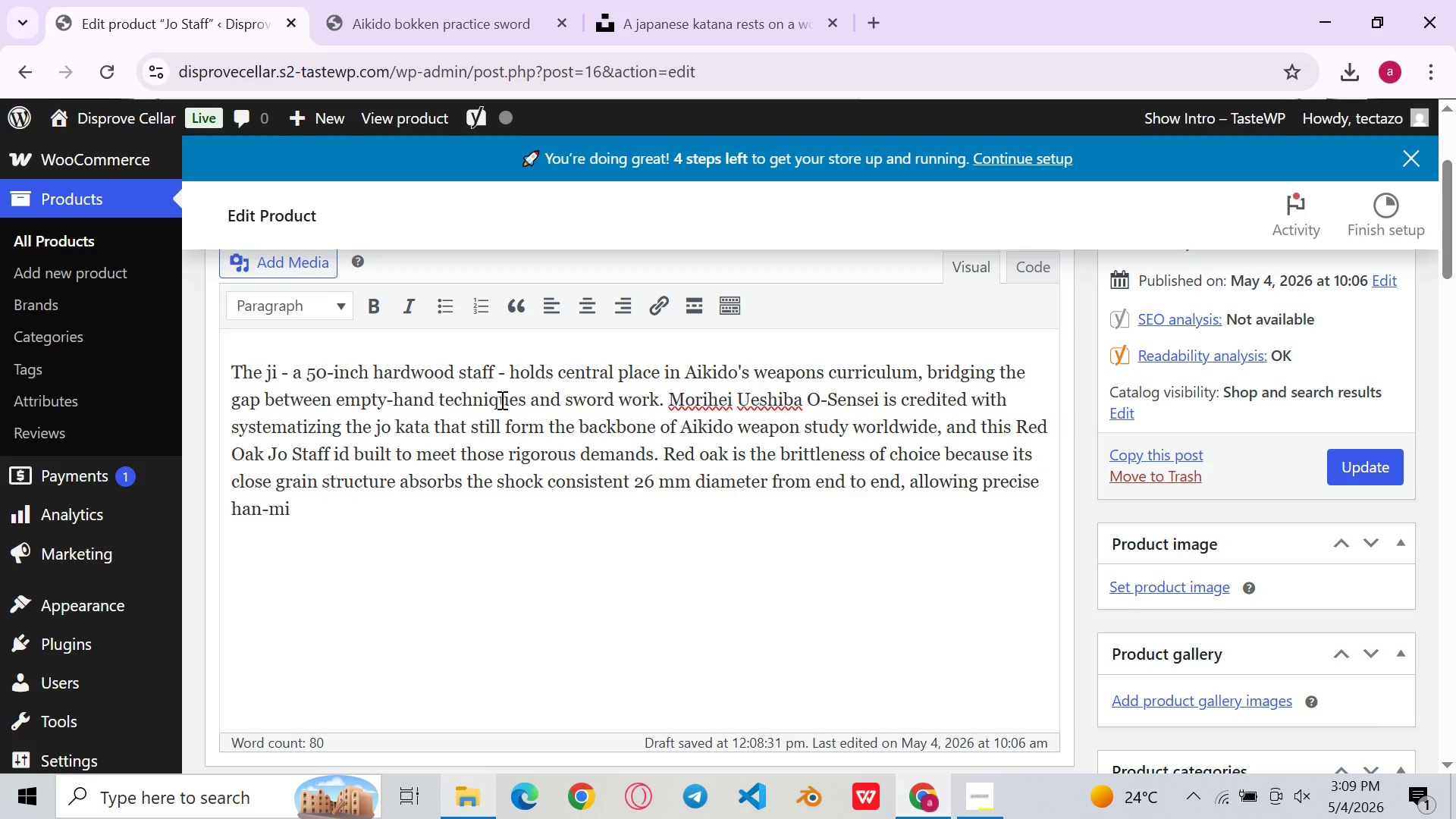 
type( handachi and kumi-jo partener)
key(Backspace)
key(Backspace)
key(Backspace)
key(Backspace)
type(ner drills without grip adje)
key(Backspace)
type(ustment )
key(Backspace)
type(. at )
key(Backspace)
key(Backspace)
key(Backspace)
type(At Iron Silk COmbat Arts )
key(Backspace)
type(, then)
key(Backspace)
type( jo is is intrio)
key(Backspace)
key(Backspace)
type(oduced )
 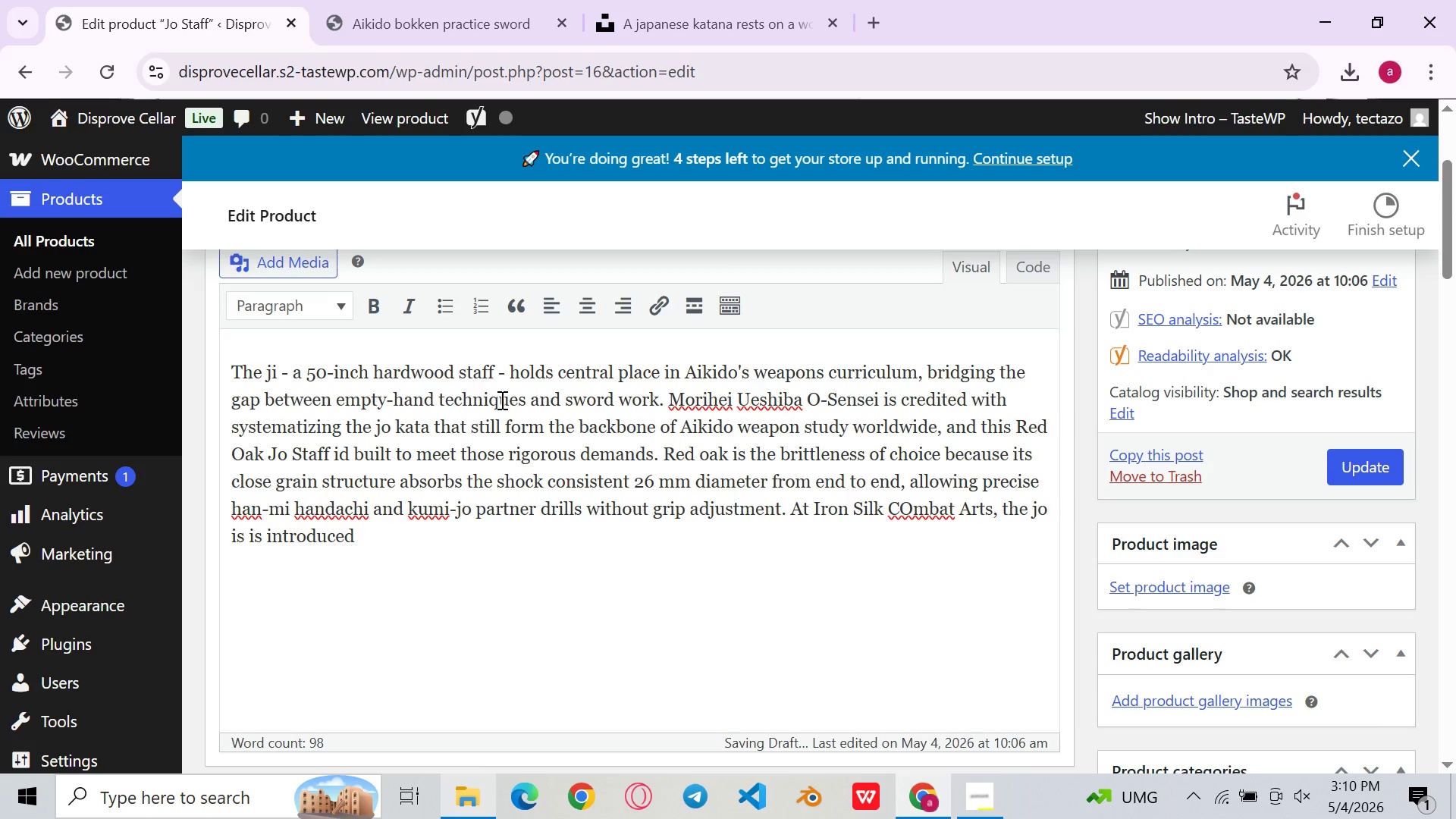 
type(in the intermediate curicullu)
key(Backspace)
key(Backspace)
type(um alongside )
 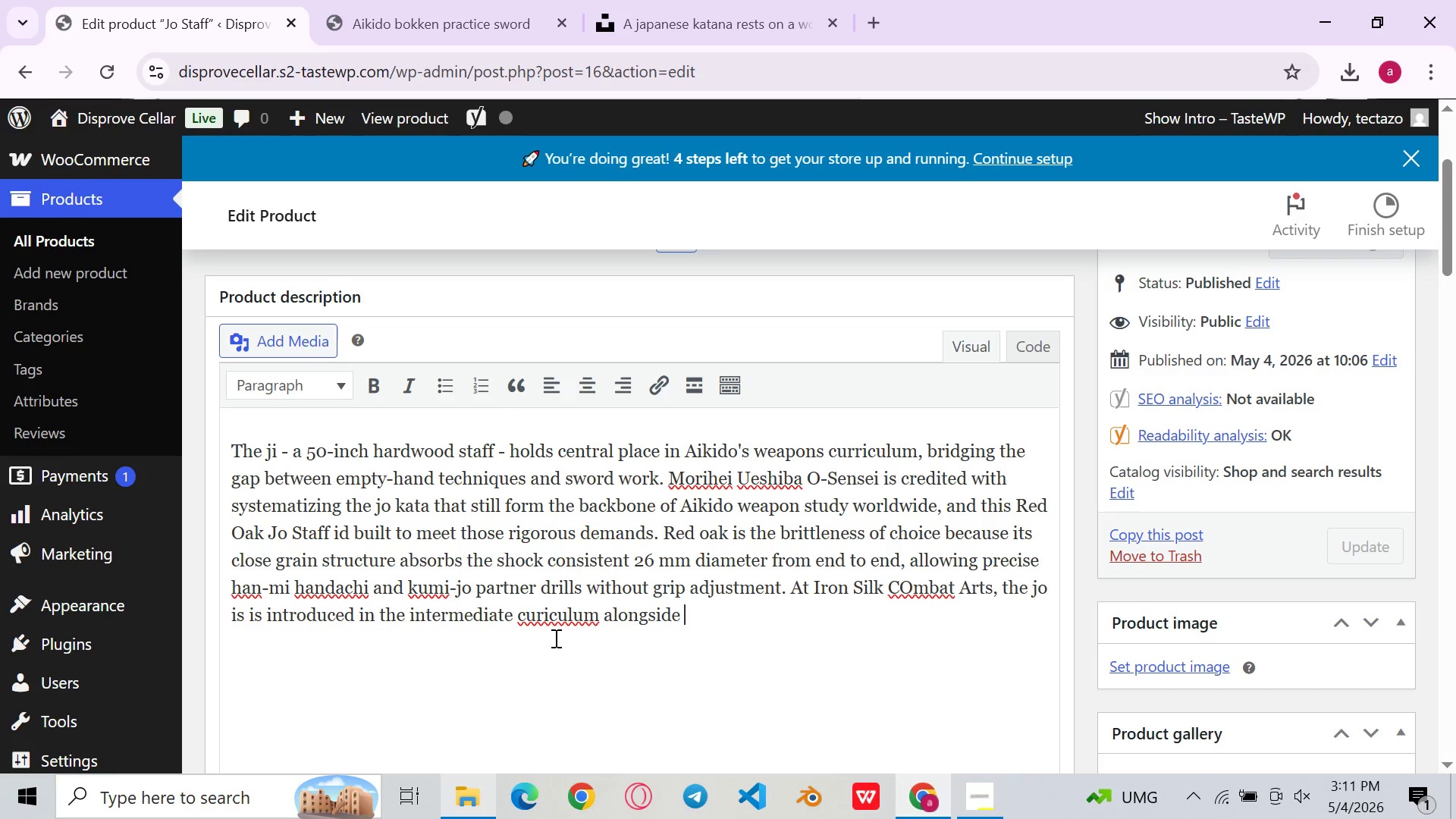 
wait(7.67)
 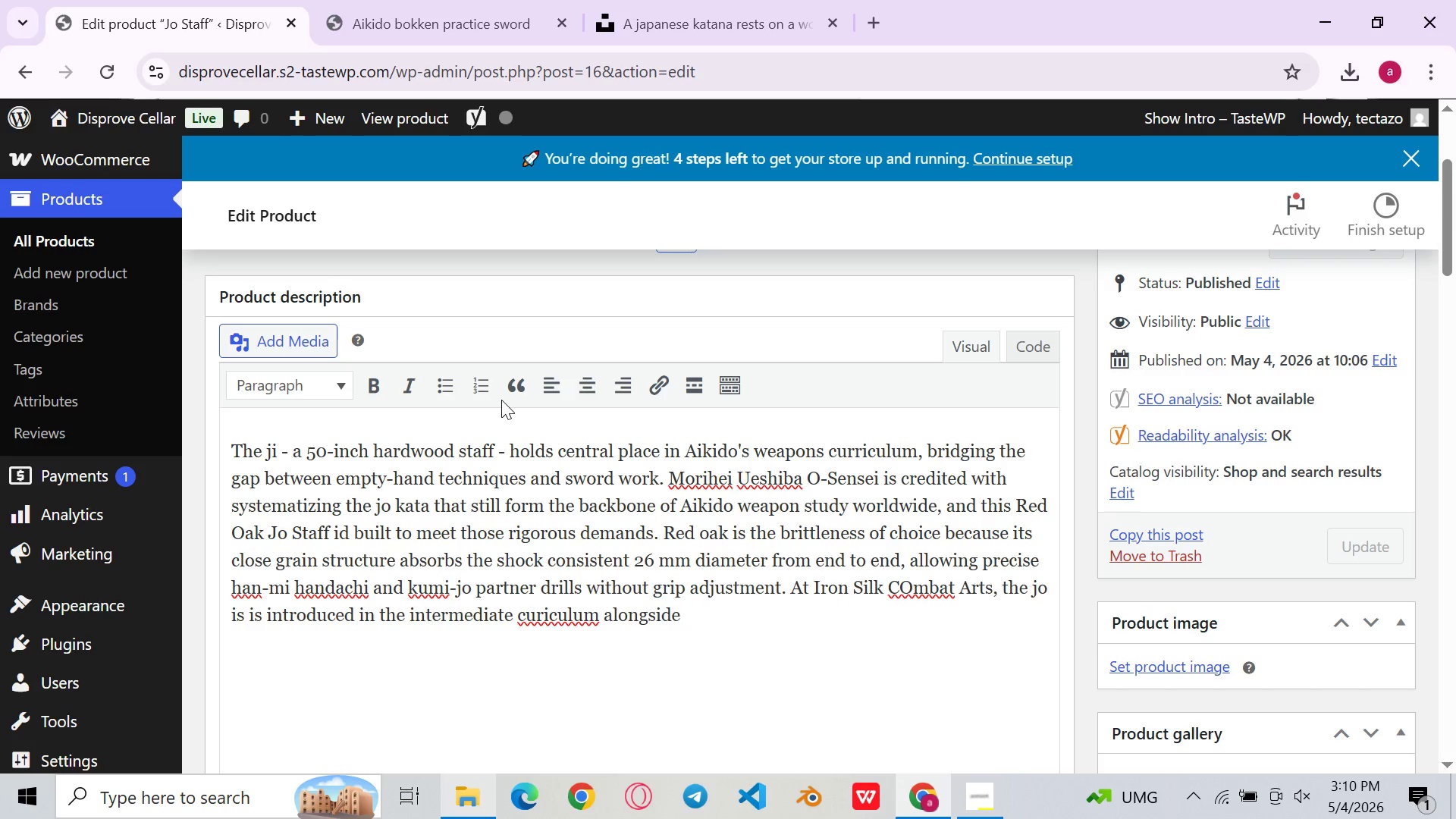 
left_click([546, 616])
 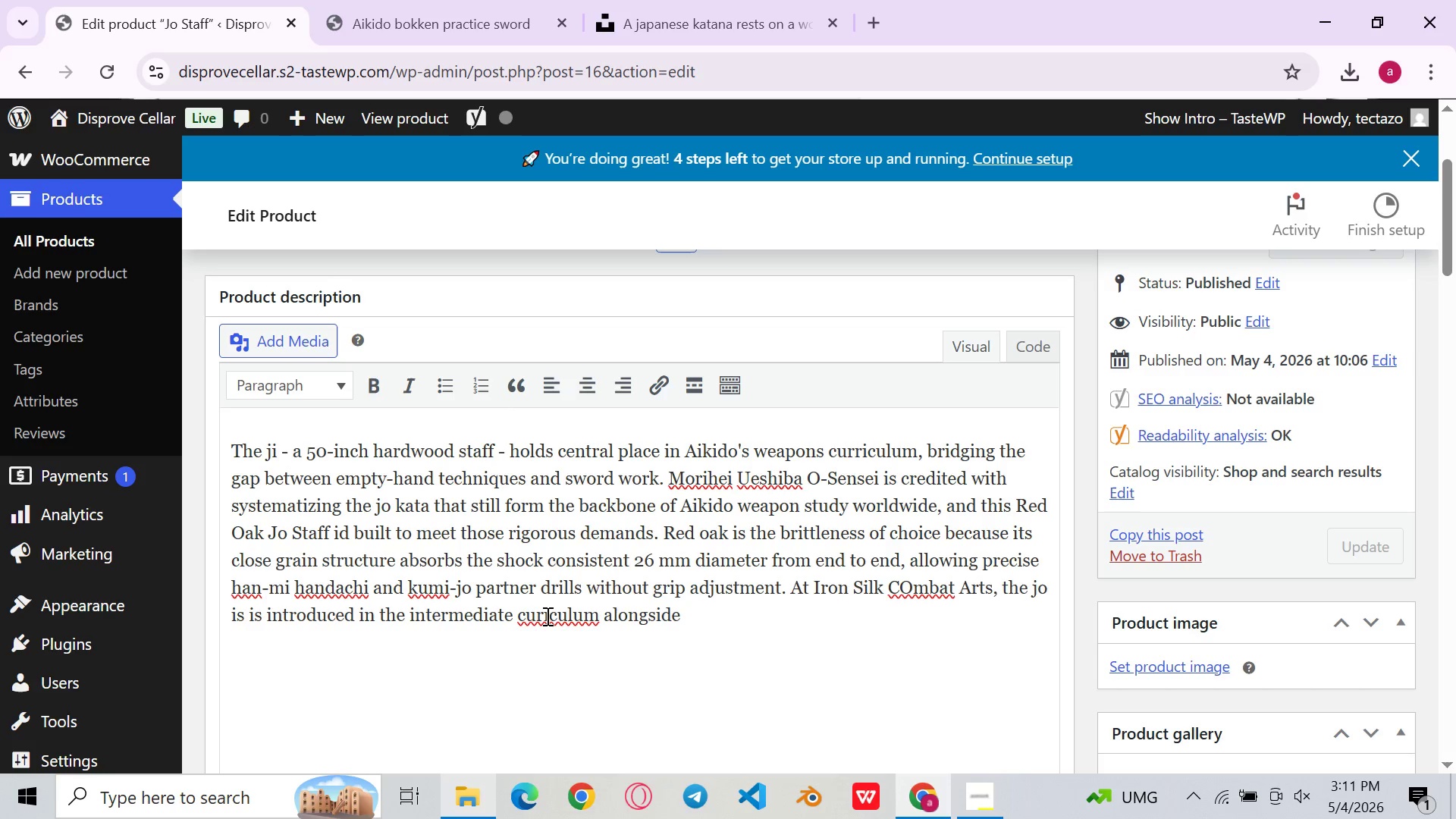 
key(R)
 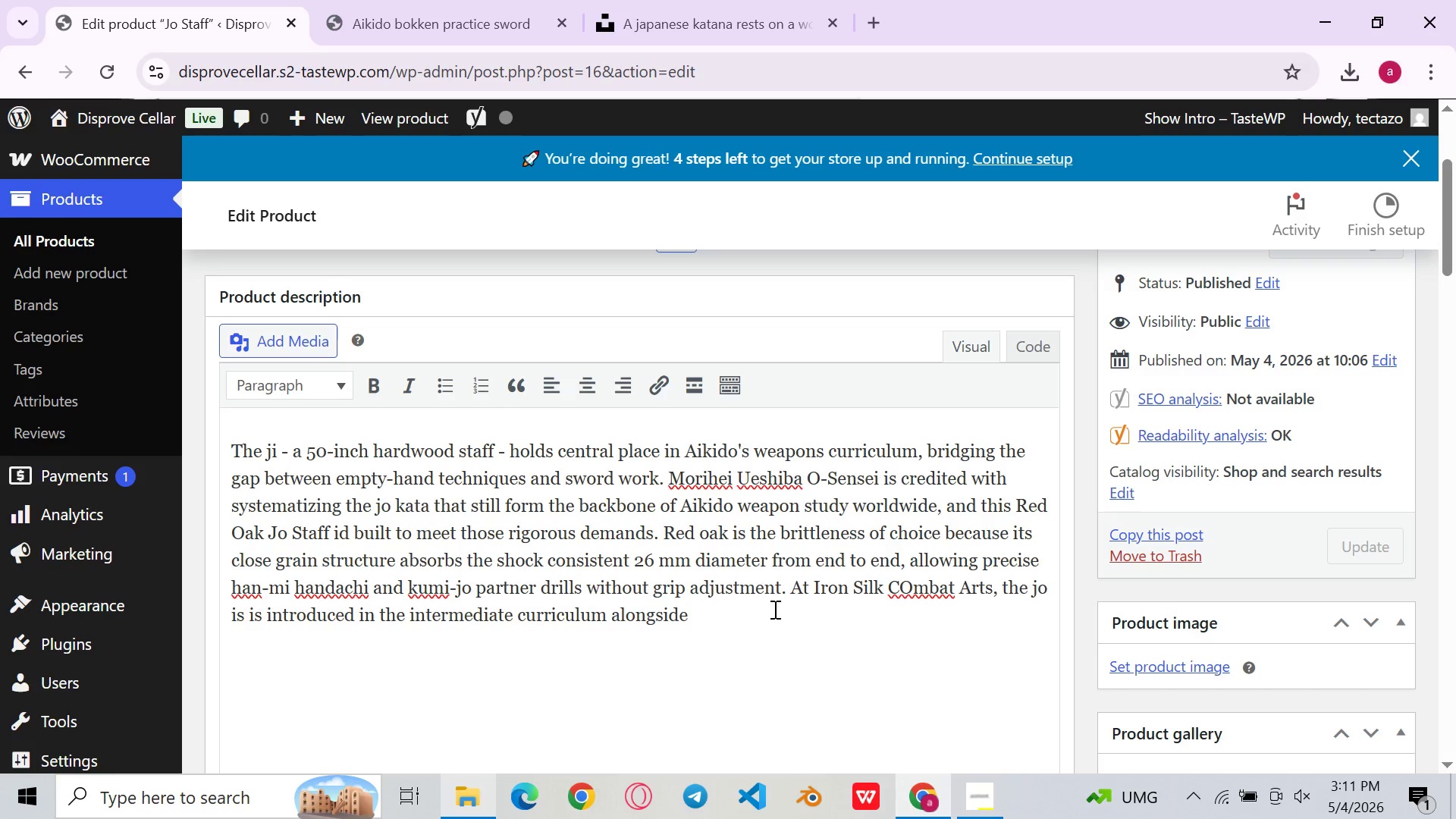 
left_click([774, 609])
 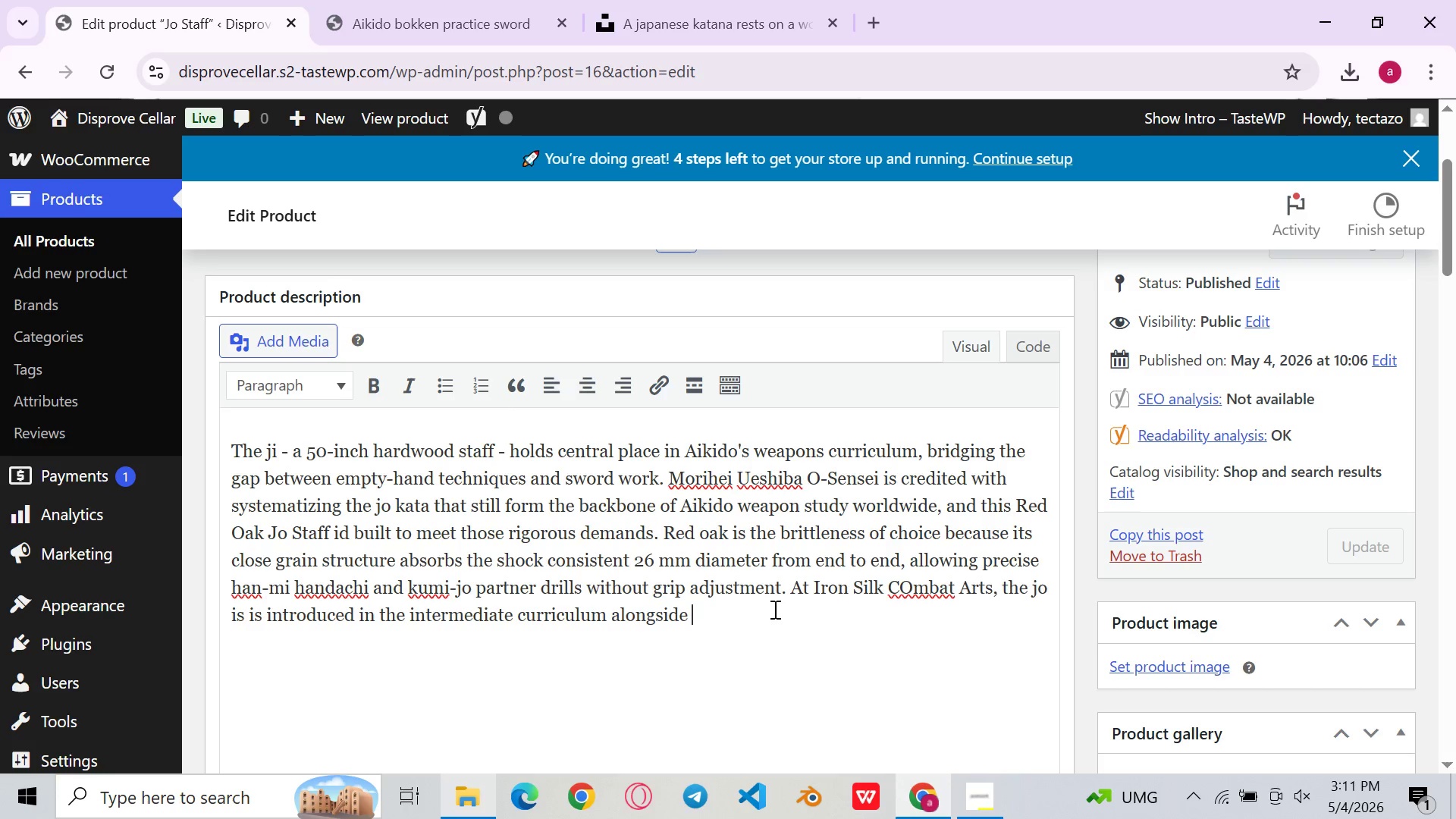 
type(the 31-jo-j)
key(Backspace)
type(kata-)
key(Backspace)
type(.)
key(Backspace)
type(, 13-jo-kata)
 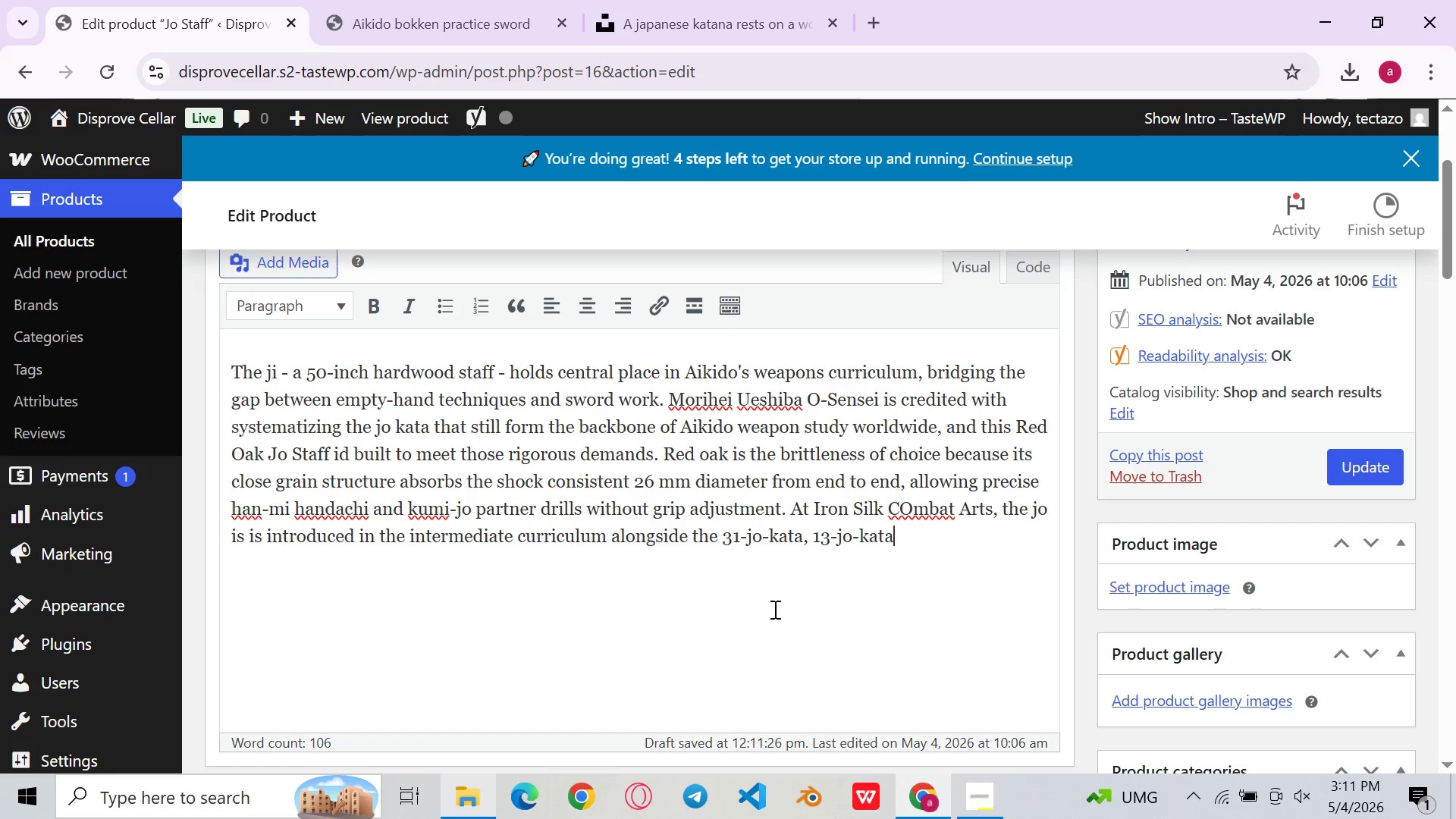 
type(, and the five kumi-jo-pa)
key(Backspace)
key(Backspace)
key(Backspace)
type( paired forms. Wht)
key(Backspace)
type(ether t)
key(Backspace)
type(you are starting your weapons journey or deepening a long )
key(Backspace)
type(-standing practice, this jo e)
 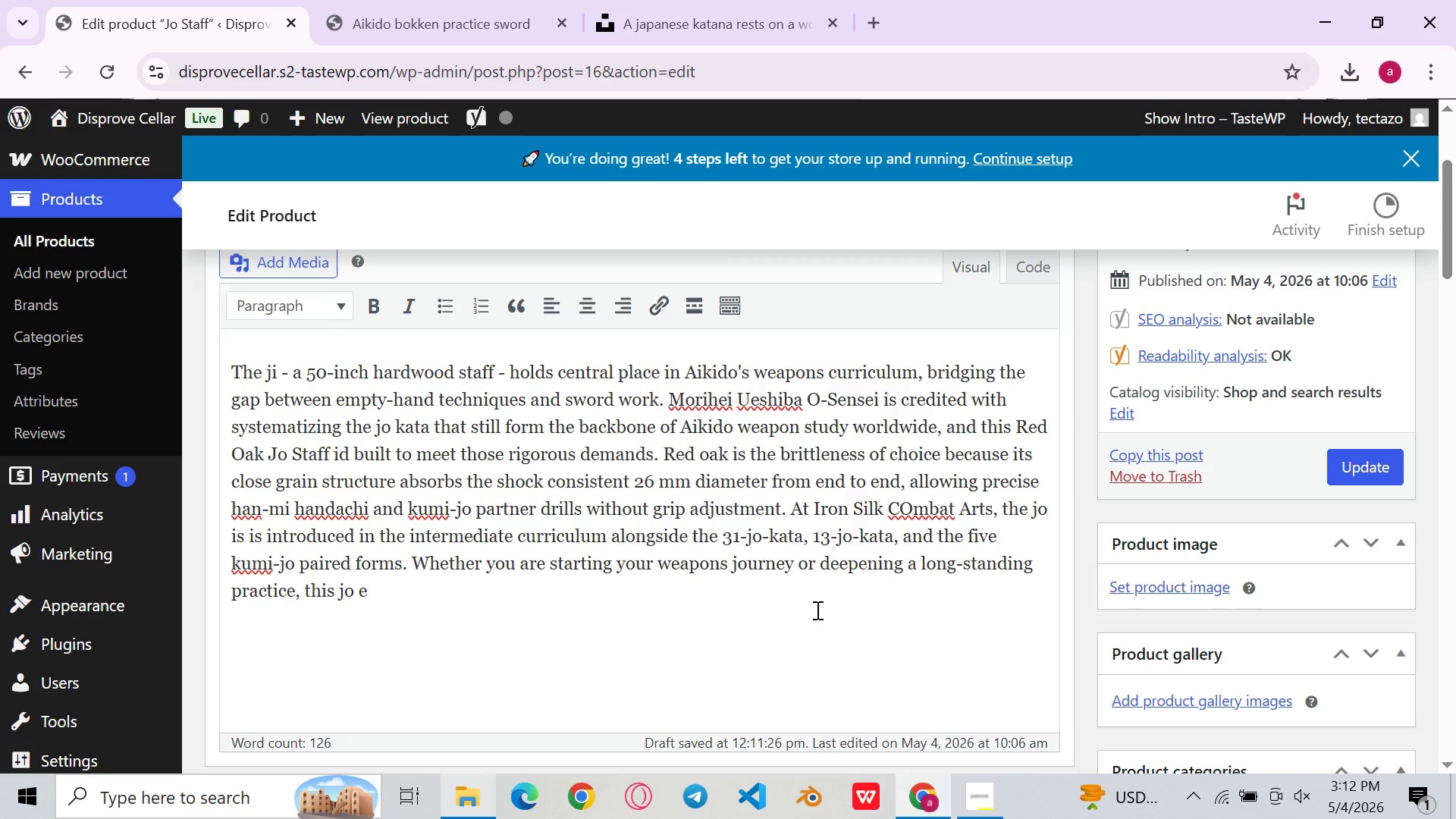 
left_click([971, 790])